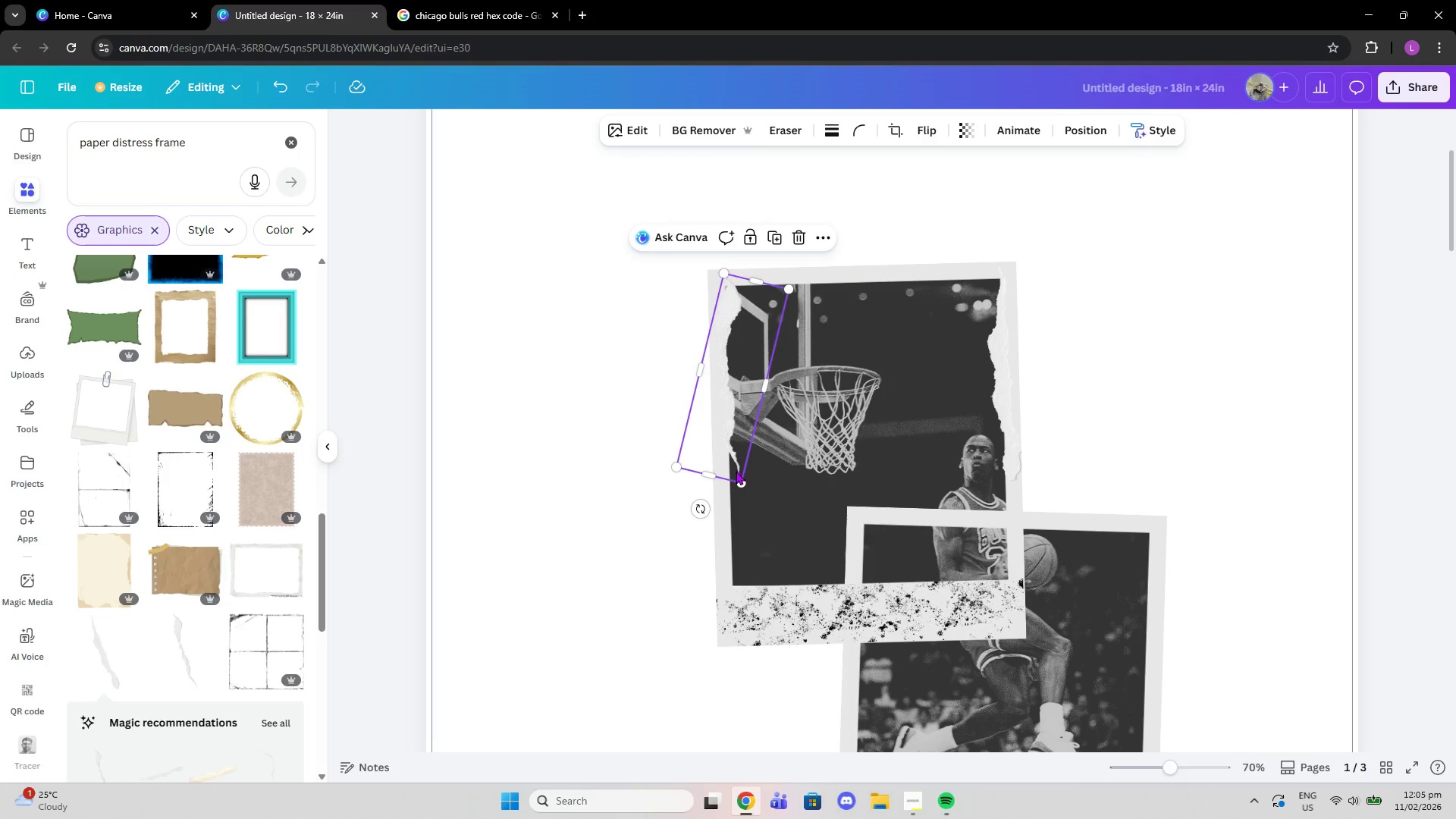 
left_click_drag(start_coordinate=[737, 481], to_coordinate=[729, 459])
 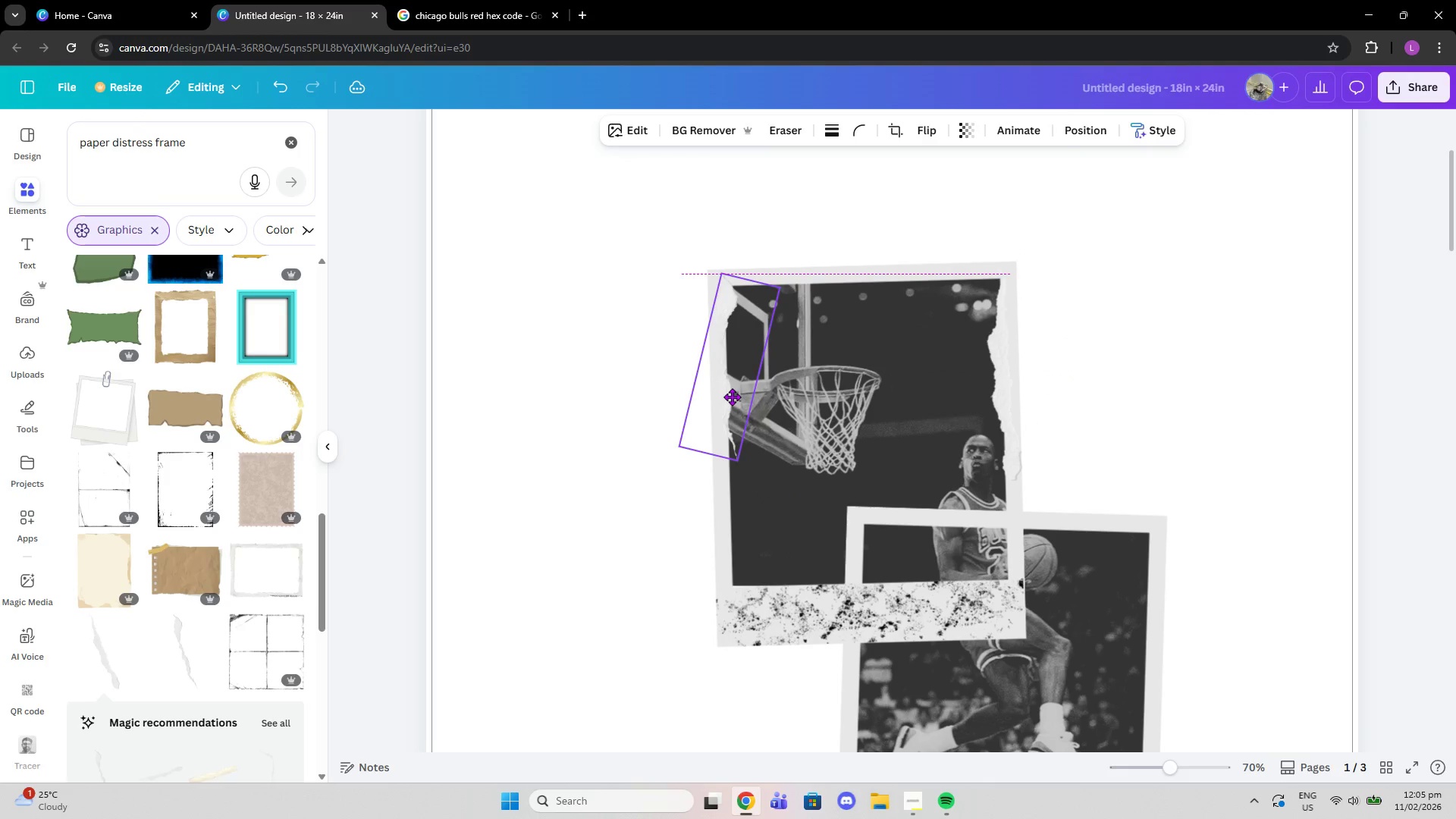 
left_click([984, 379])
 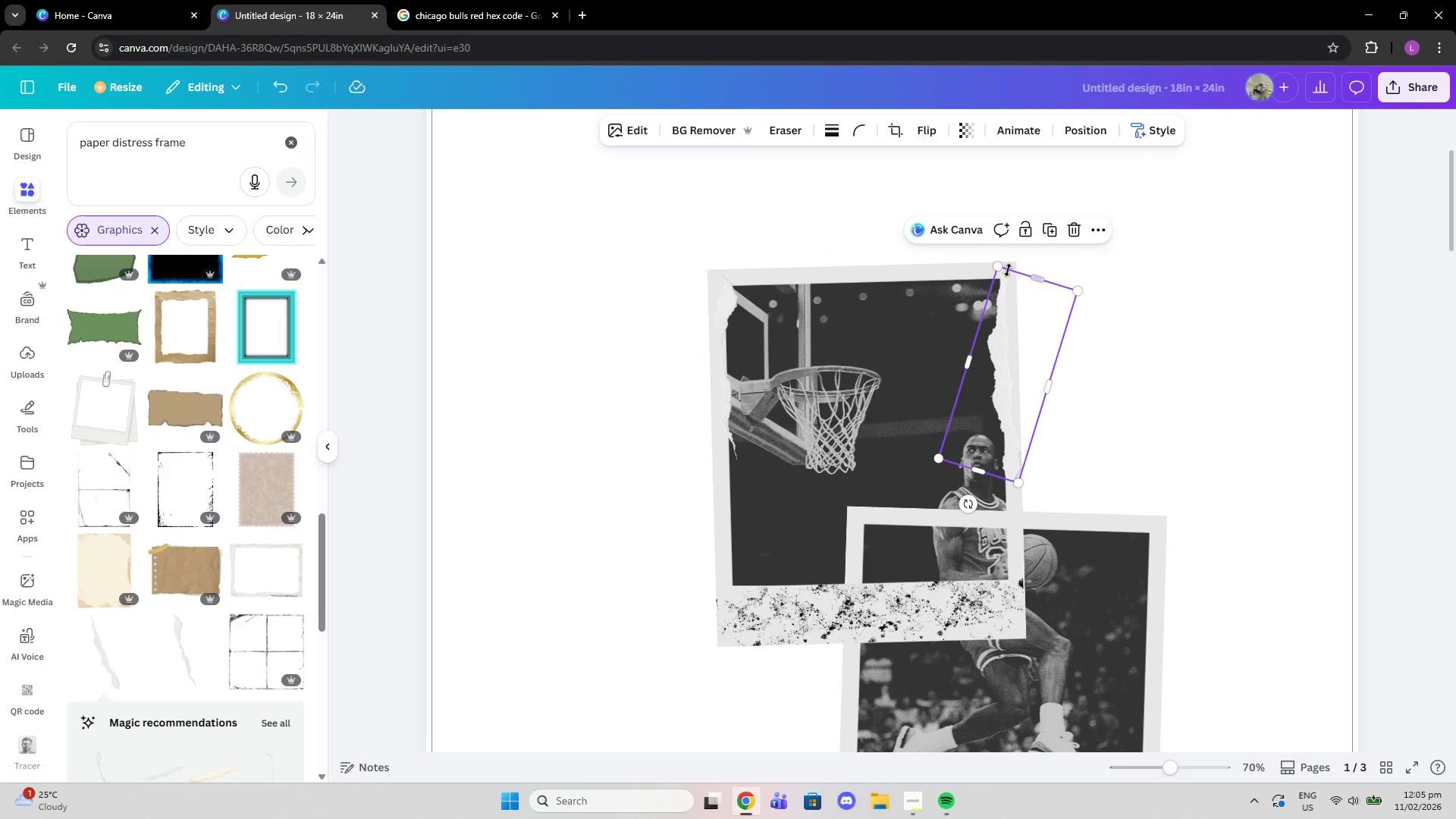 
left_click_drag(start_coordinate=[1002, 266], to_coordinate=[1002, 289])
 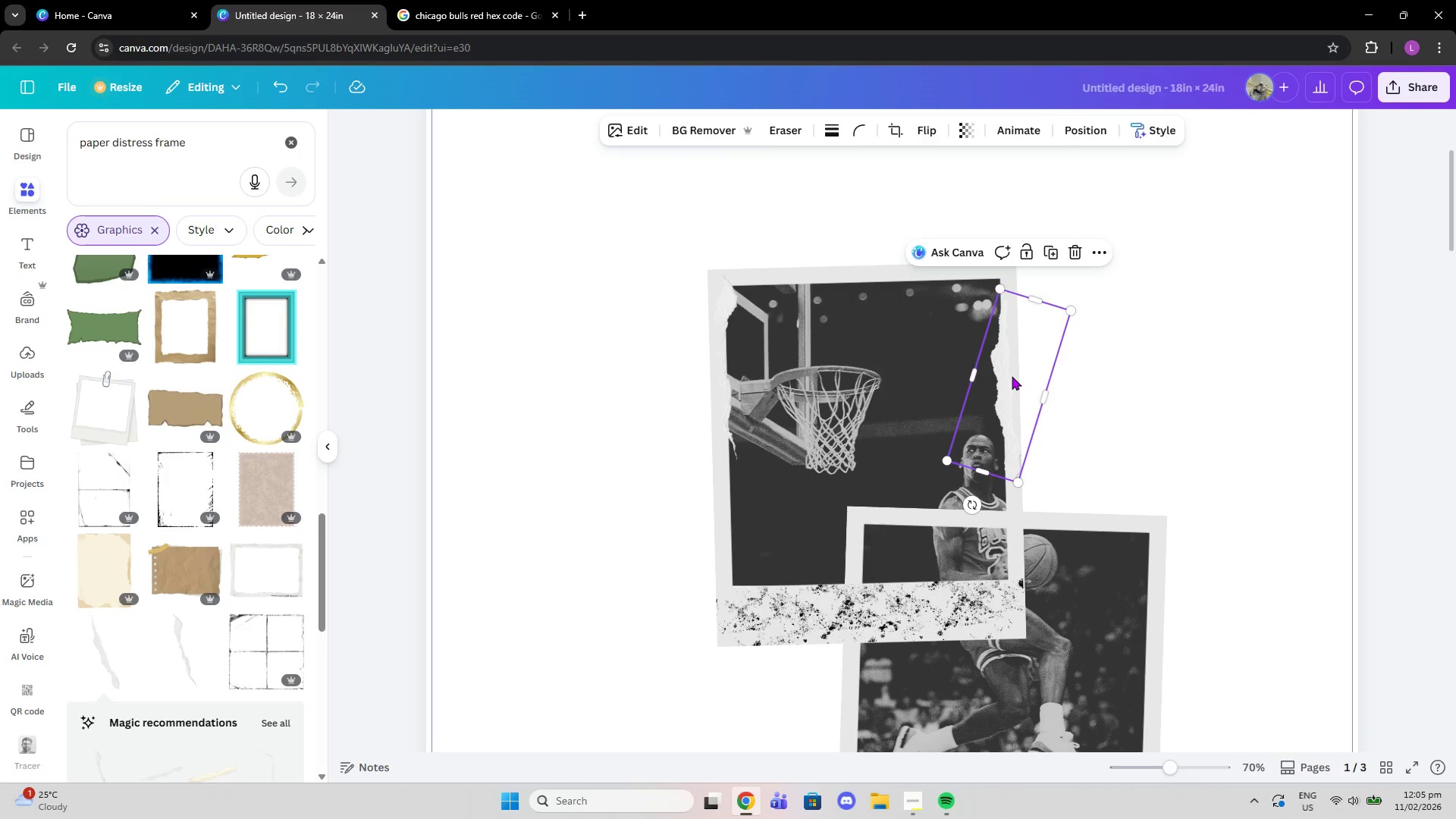 
left_click_drag(start_coordinate=[1012, 376], to_coordinate=[1013, 356])
 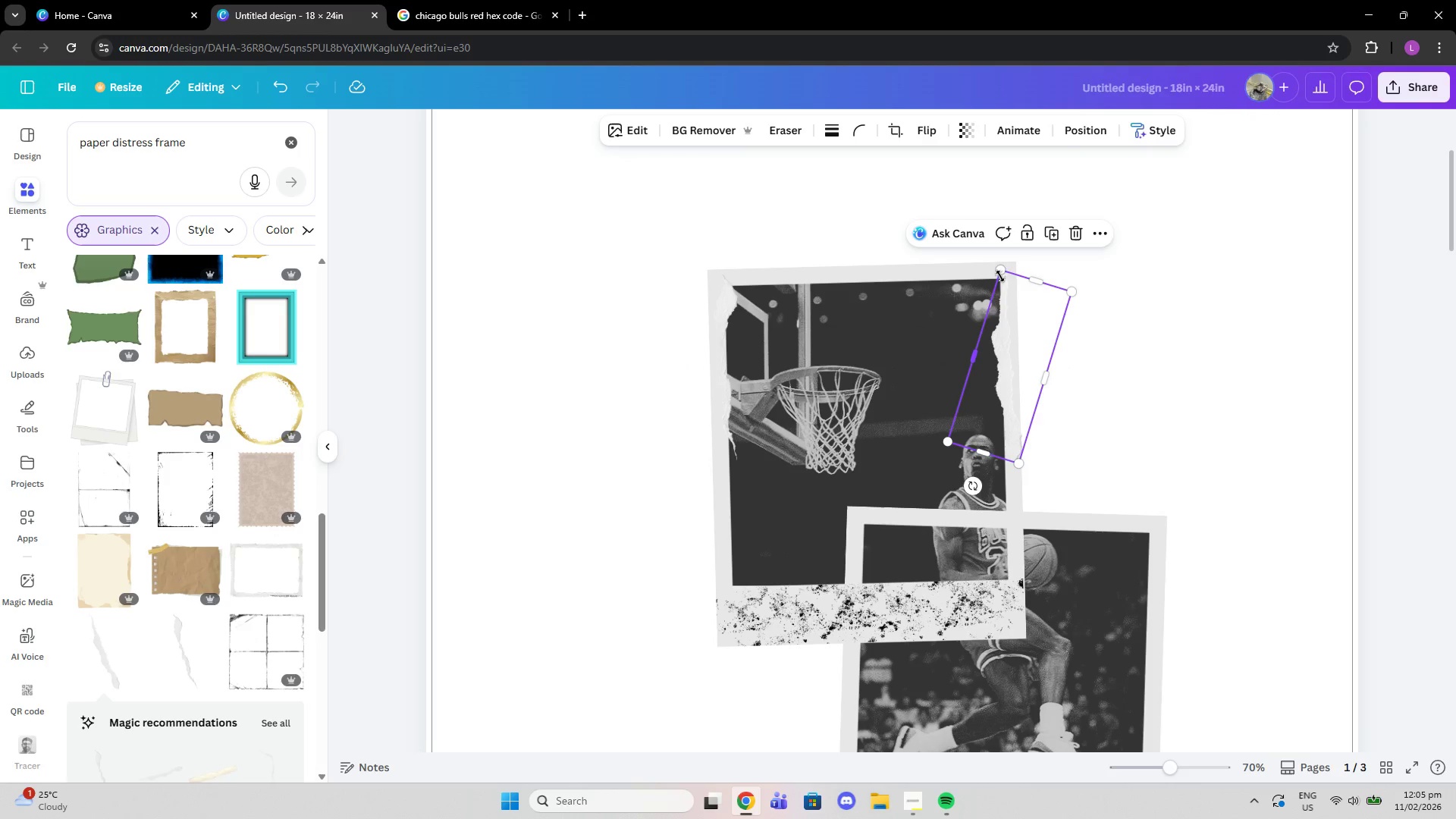 
left_click_drag(start_coordinate=[1001, 272], to_coordinate=[1011, 306])
 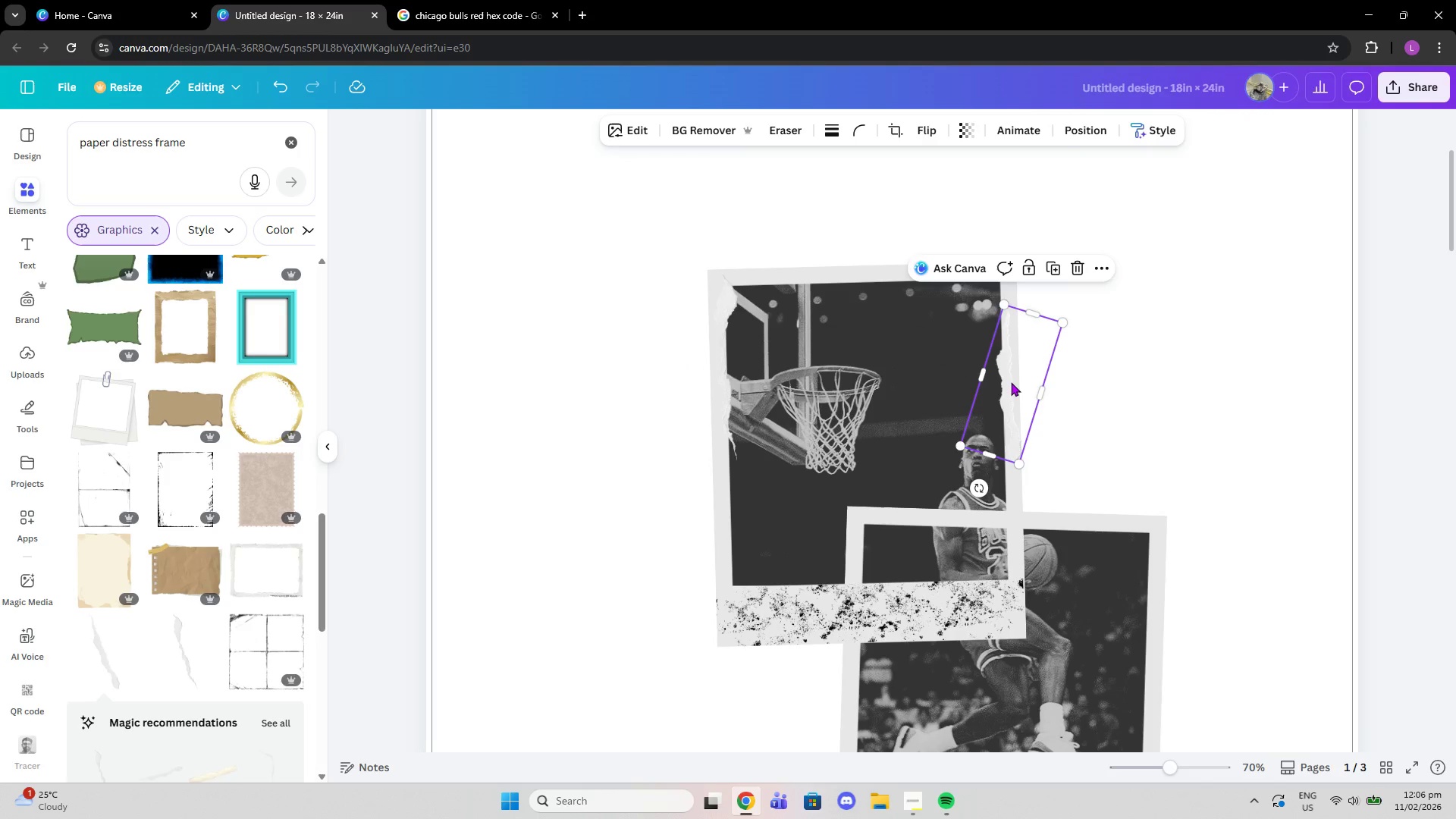 
left_click_drag(start_coordinate=[1011, 382], to_coordinate=[1006, 353])
 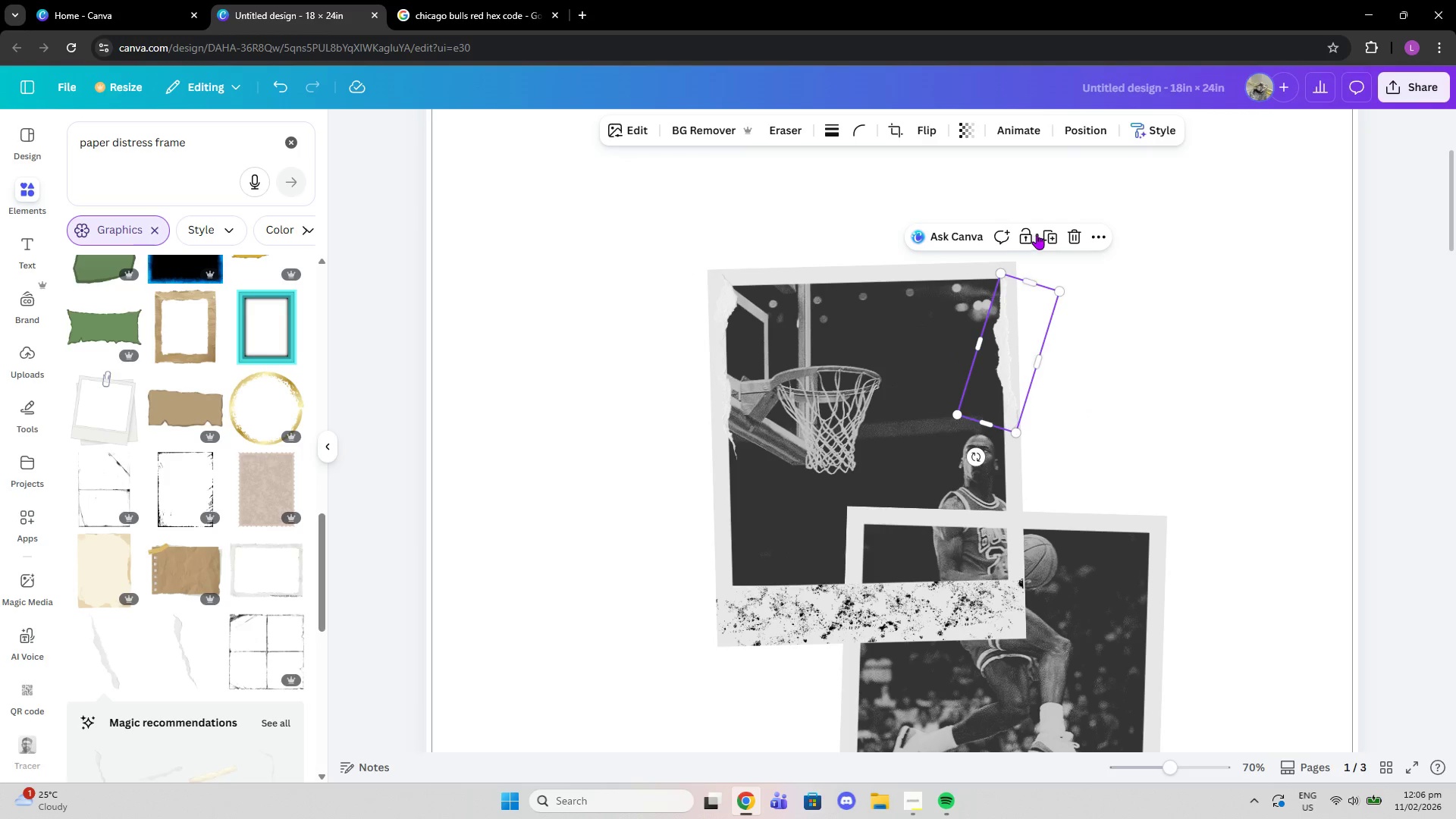 
left_click([1045, 236])
 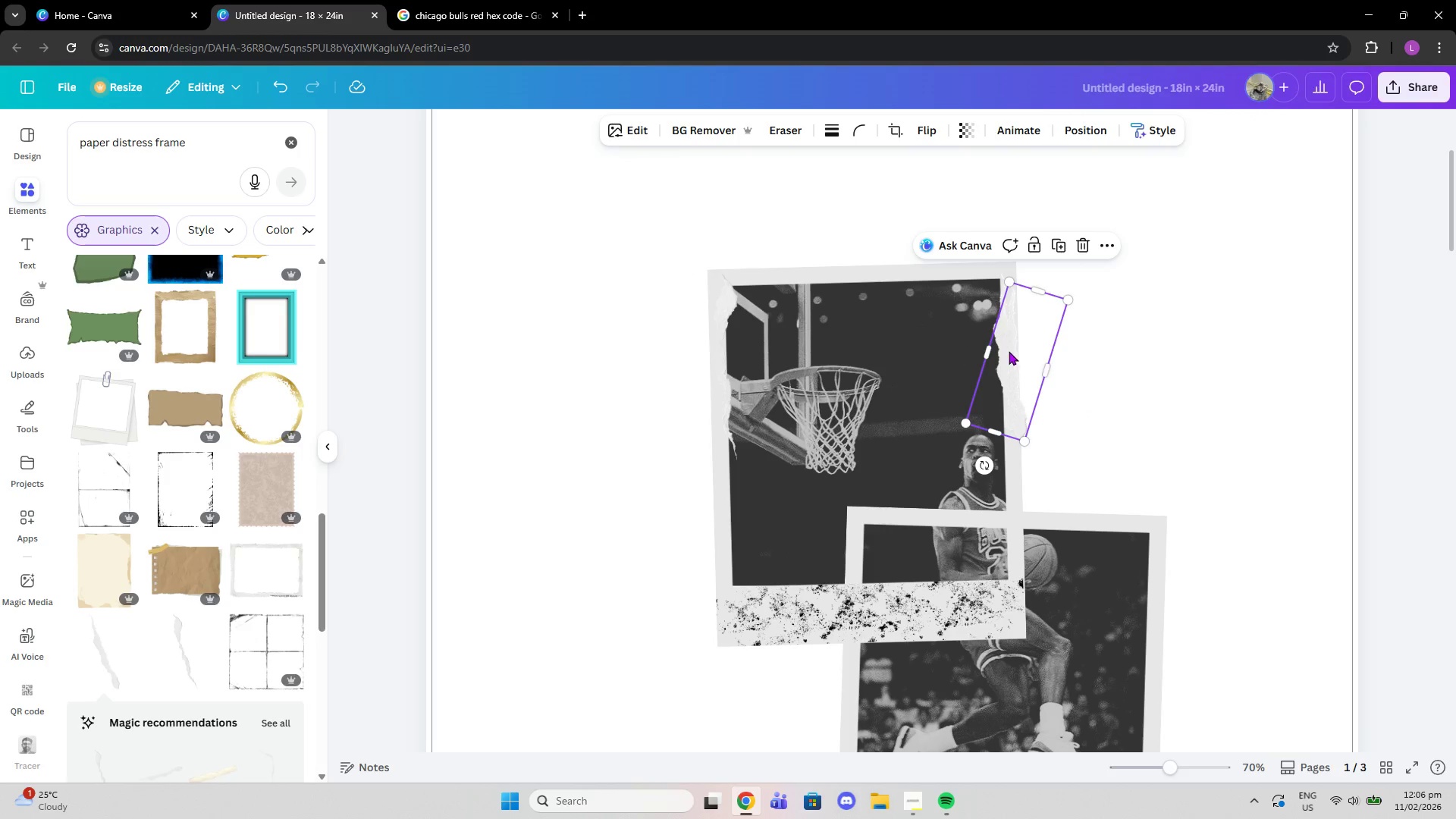 
left_click_drag(start_coordinate=[1017, 361], to_coordinate=[1014, 472])
 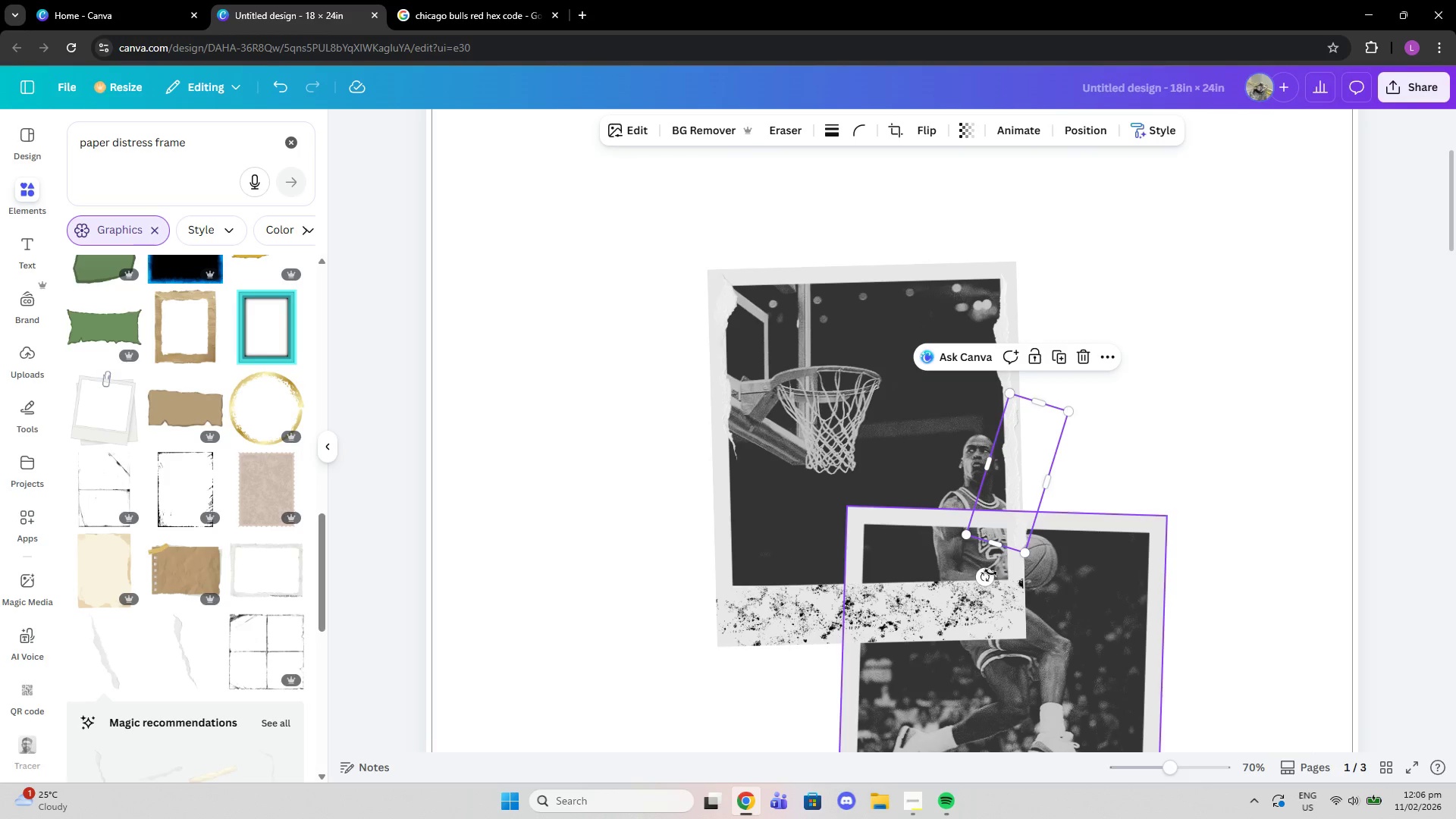 
left_click_drag(start_coordinate=[987, 578], to_coordinate=[978, 576])
 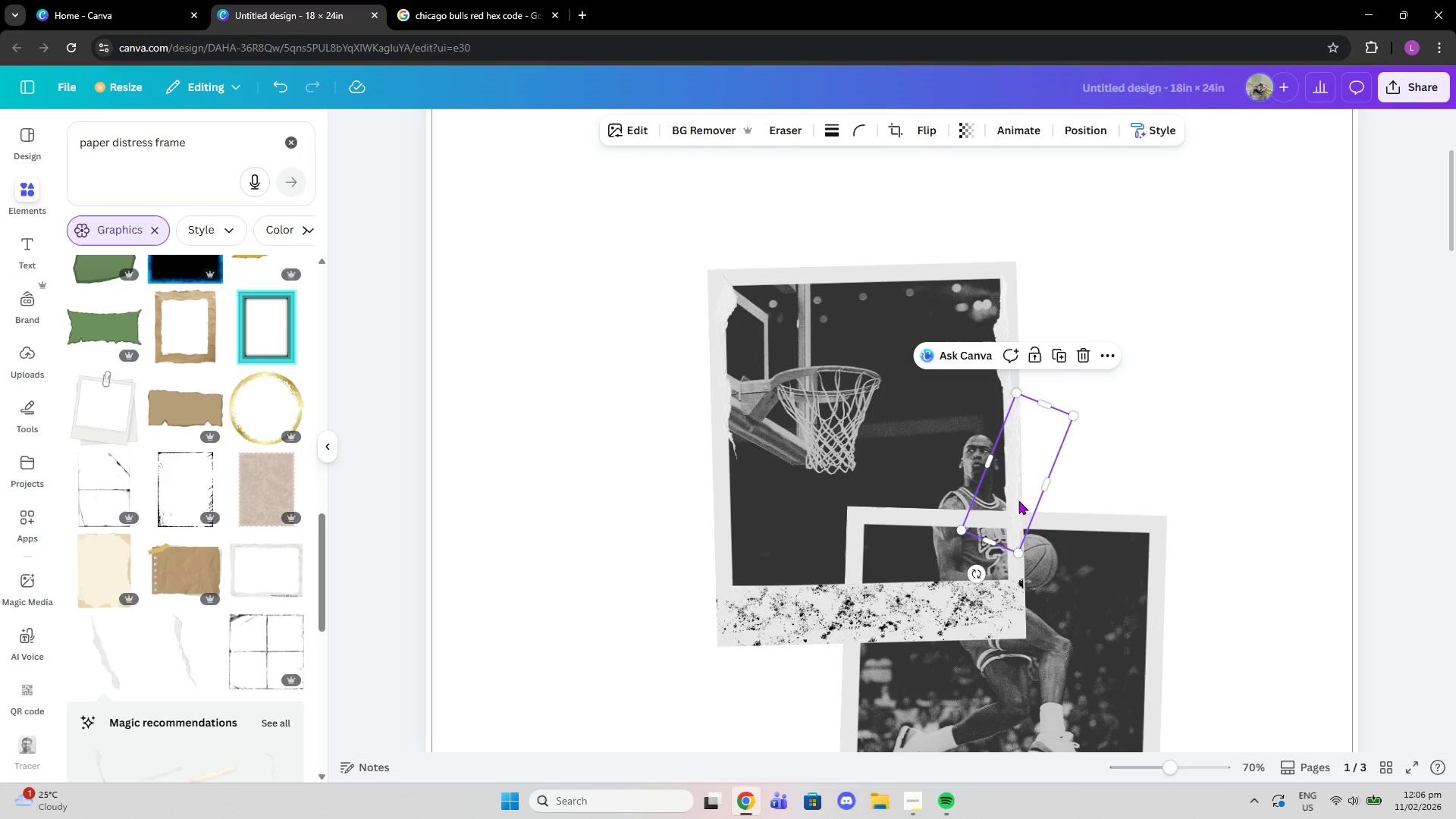 
left_click_drag(start_coordinate=[1006, 500], to_coordinate=[1007, 510])
 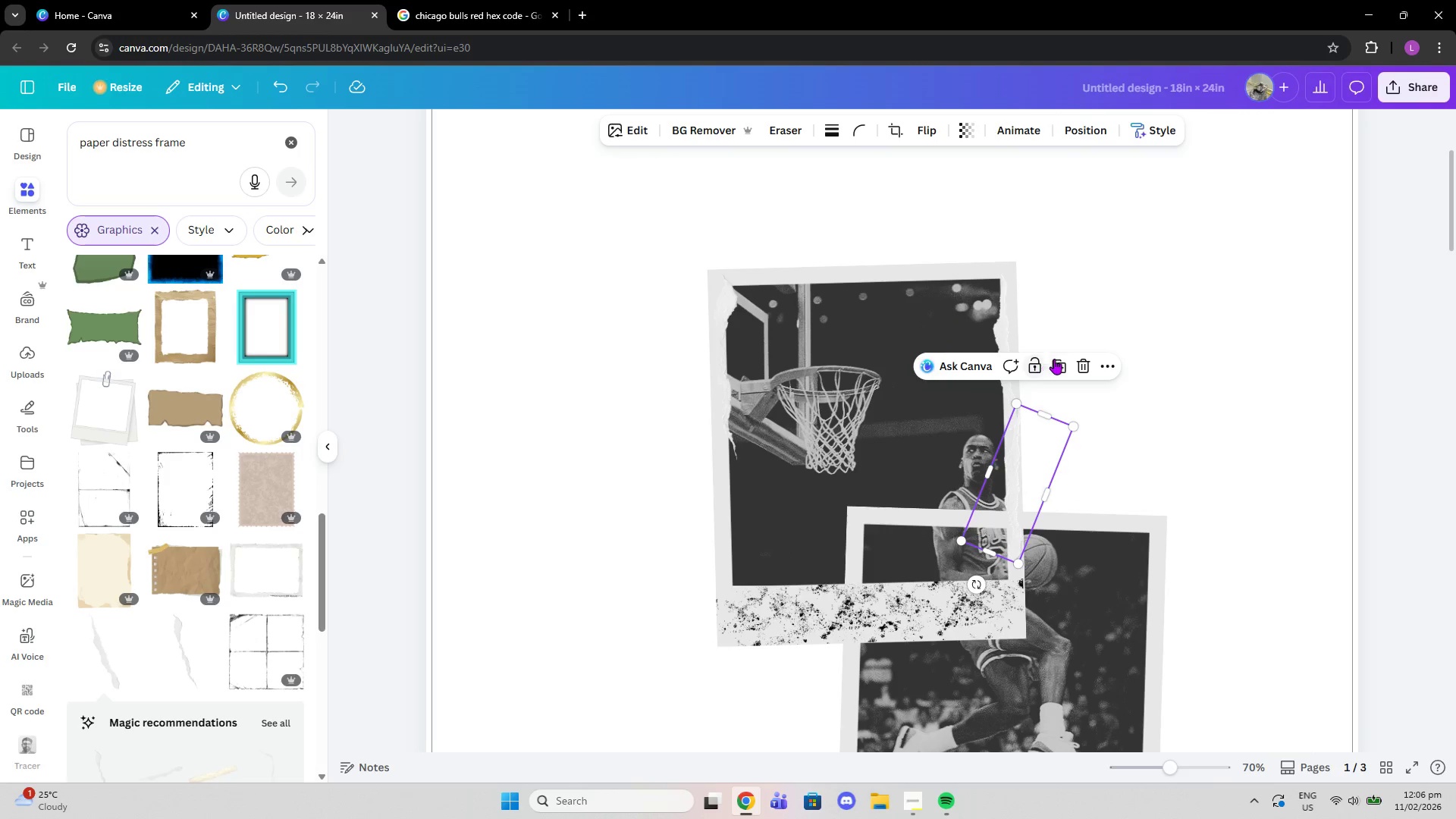 
left_click([1066, 362])
 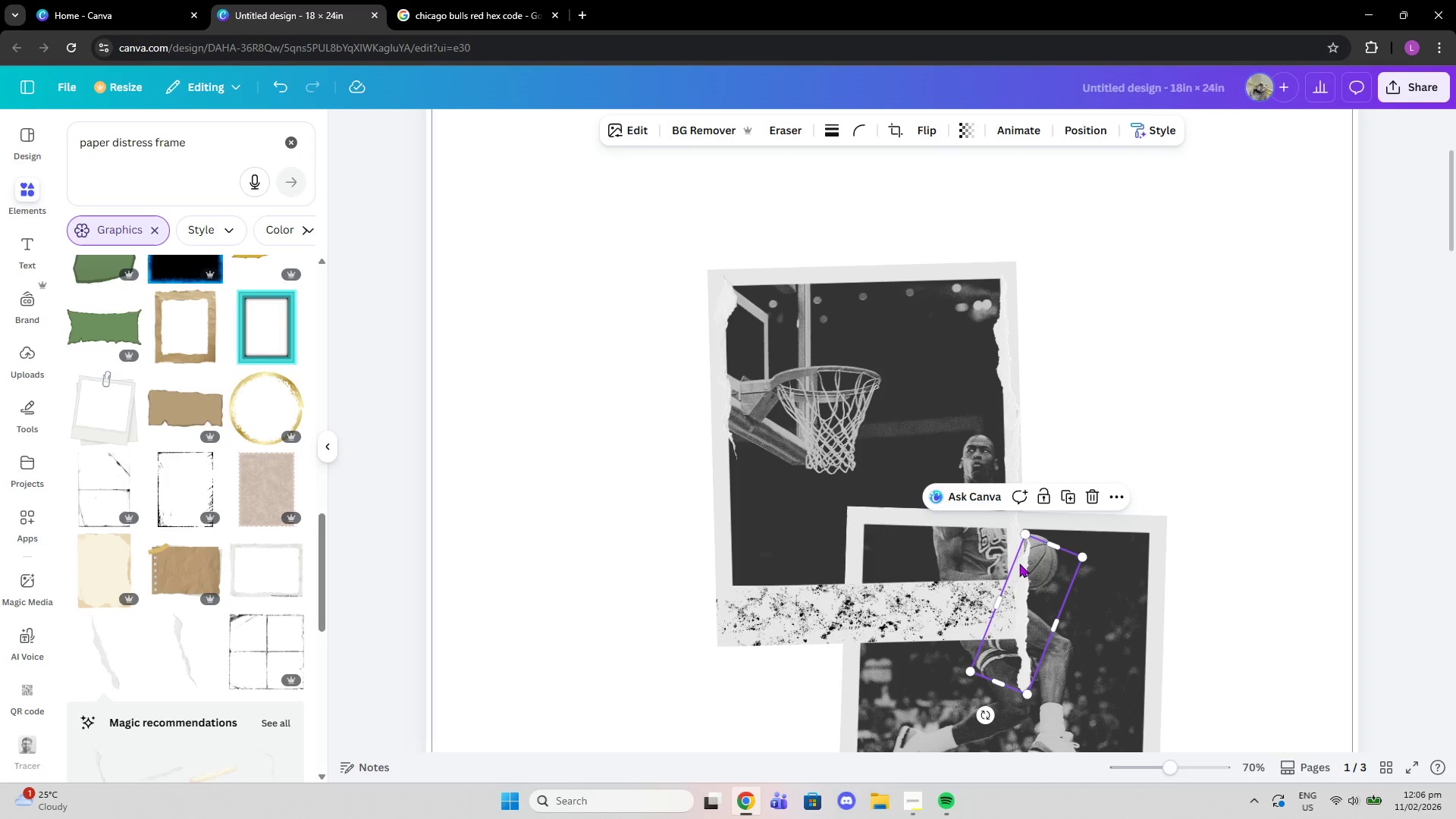 
left_click_drag(start_coordinate=[1034, 582], to_coordinate=[1018, 308])
 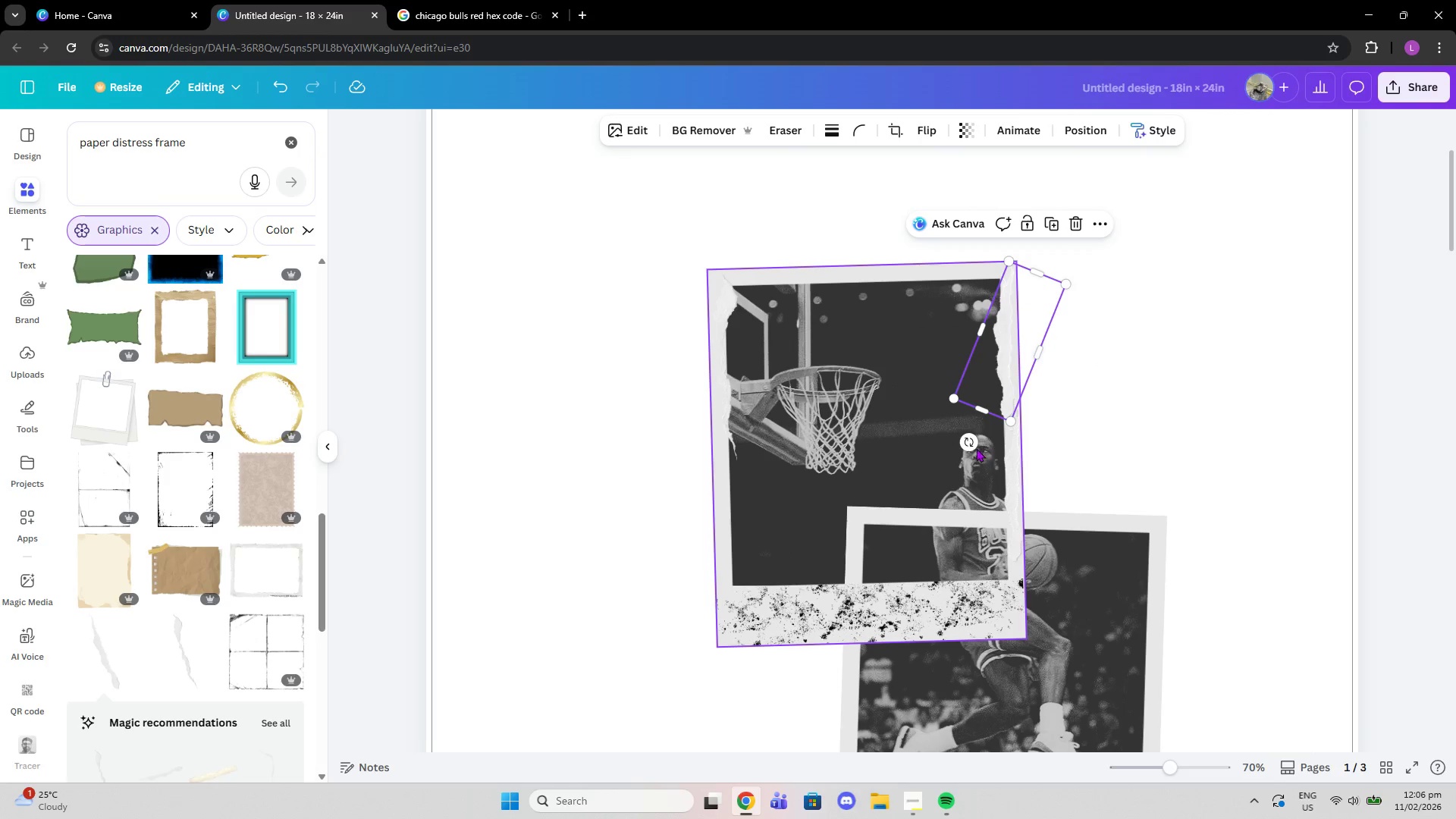 
left_click_drag(start_coordinate=[973, 448], to_coordinate=[989, 448])
 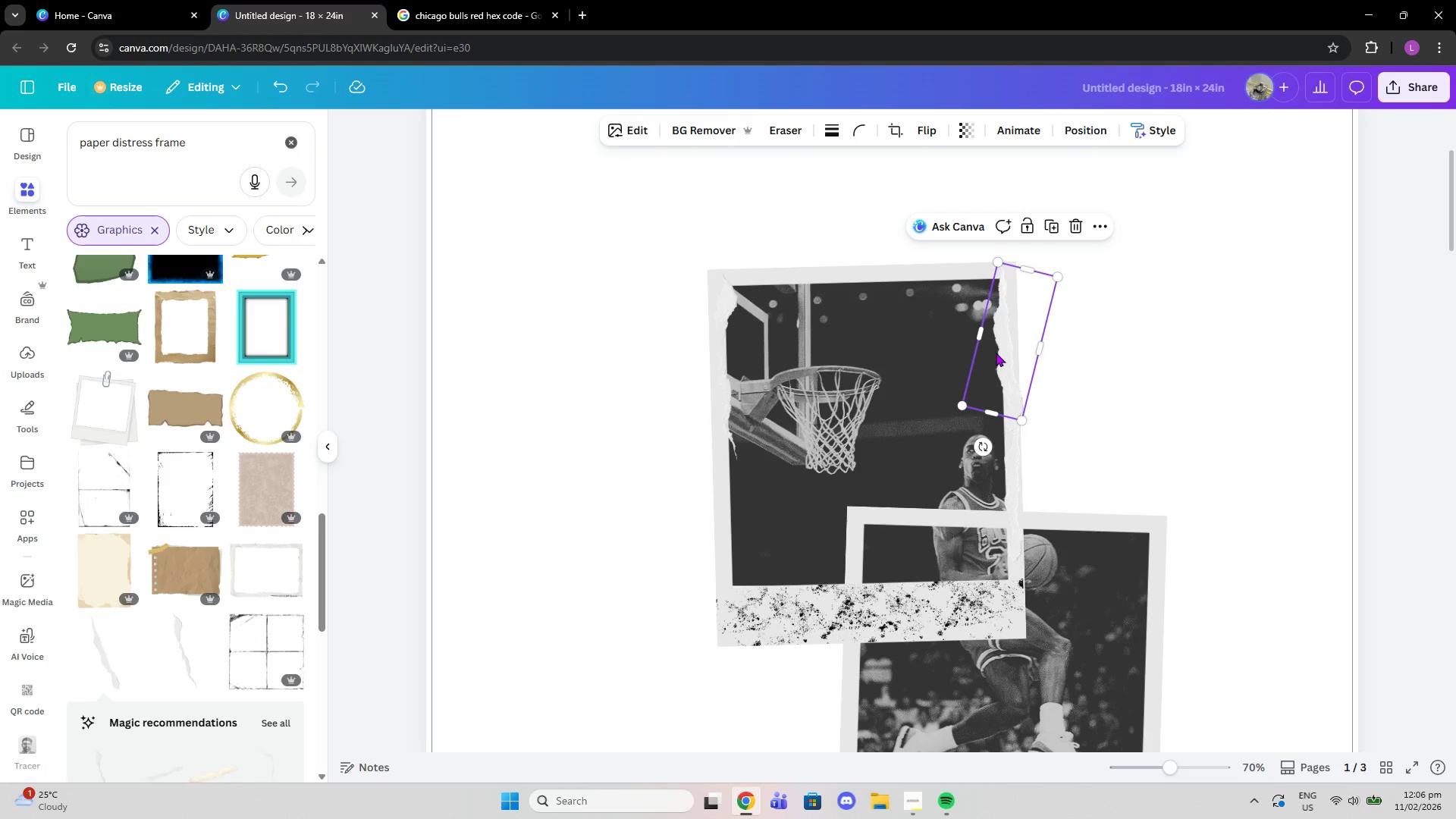 
left_click_drag(start_coordinate=[1004, 347], to_coordinate=[1011, 337])
 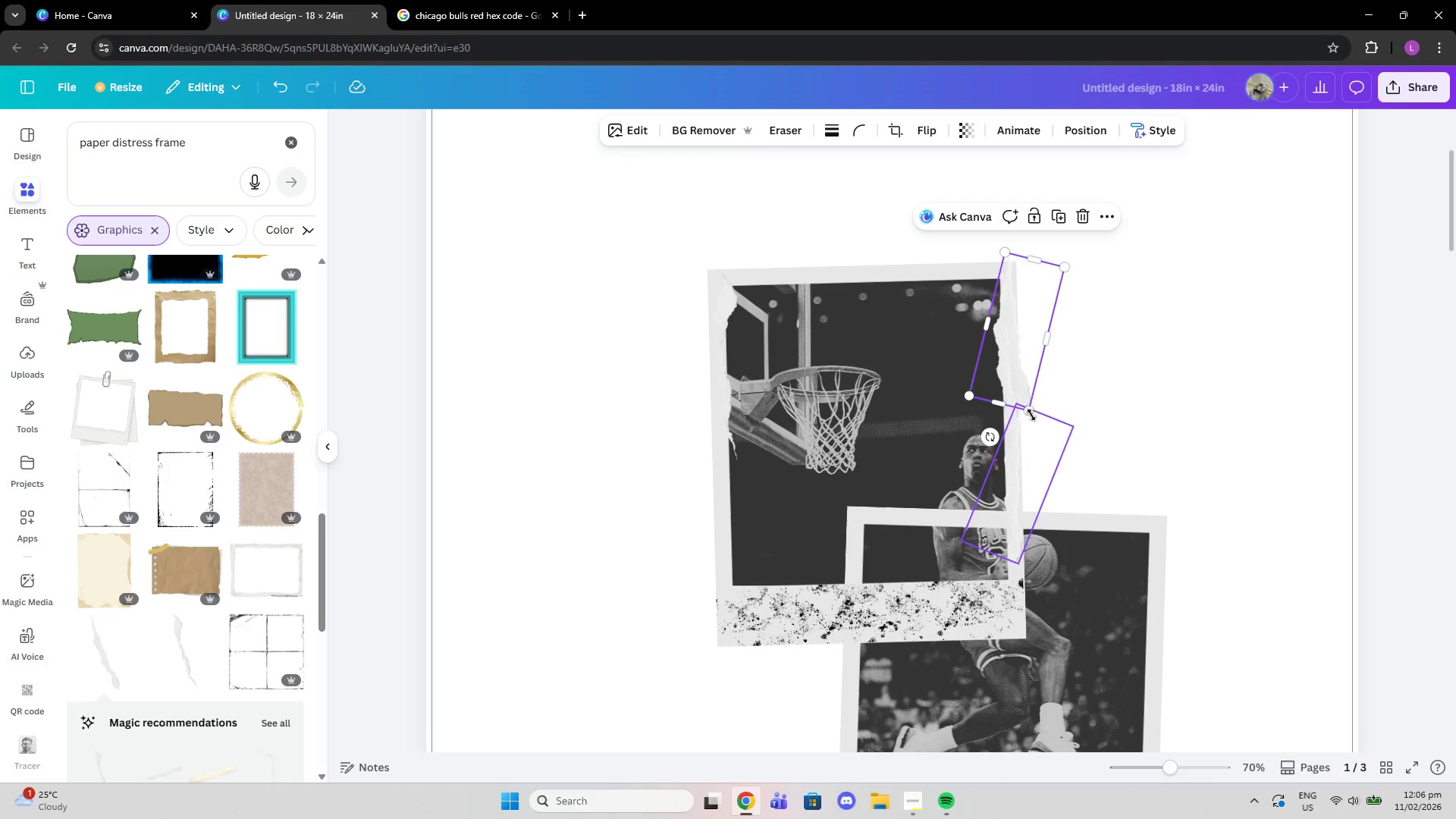 
left_click_drag(start_coordinate=[1031, 415], to_coordinate=[1007, 394])
 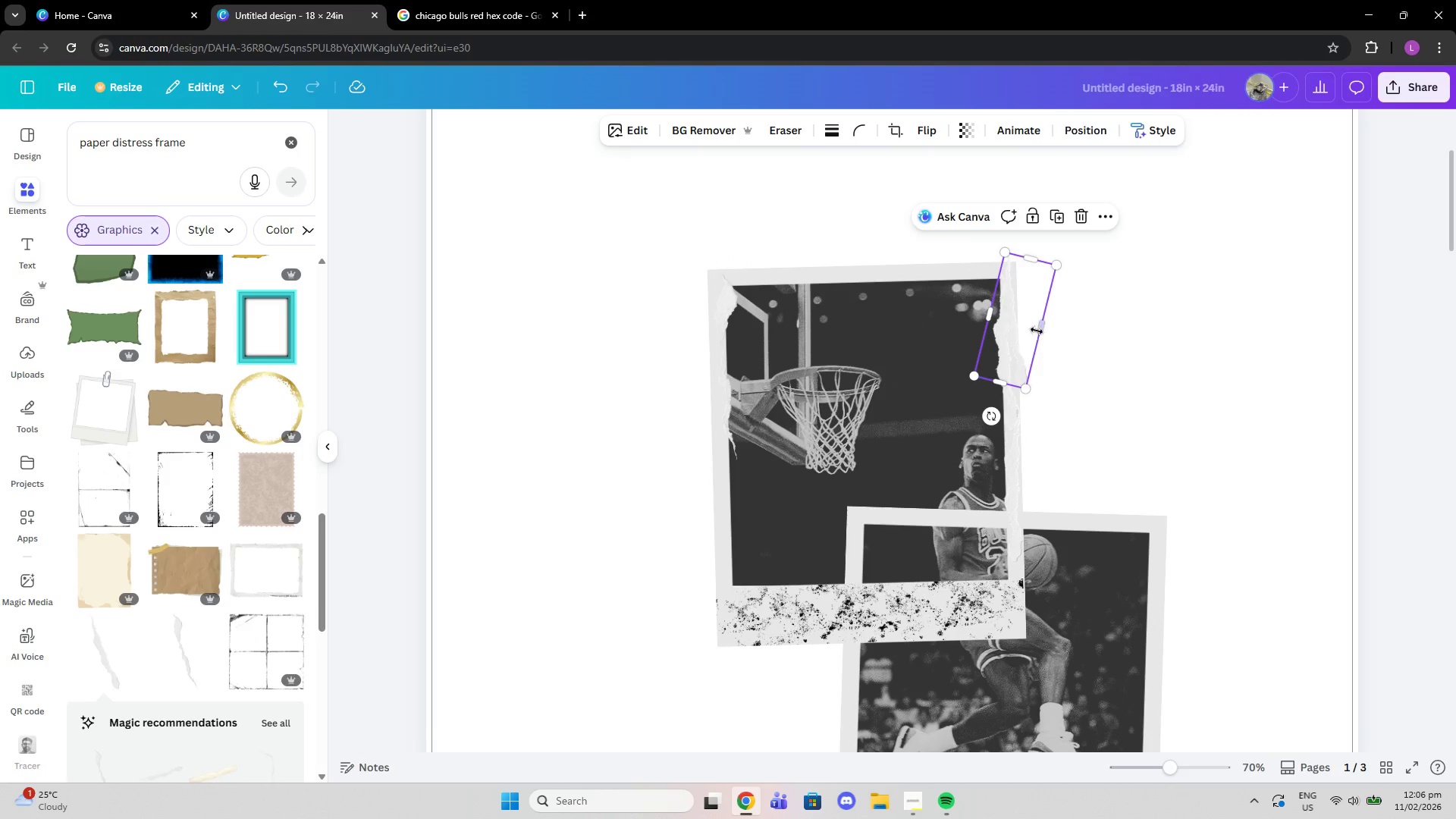 
left_click_drag(start_coordinate=[1042, 325], to_coordinate=[1032, 325])
 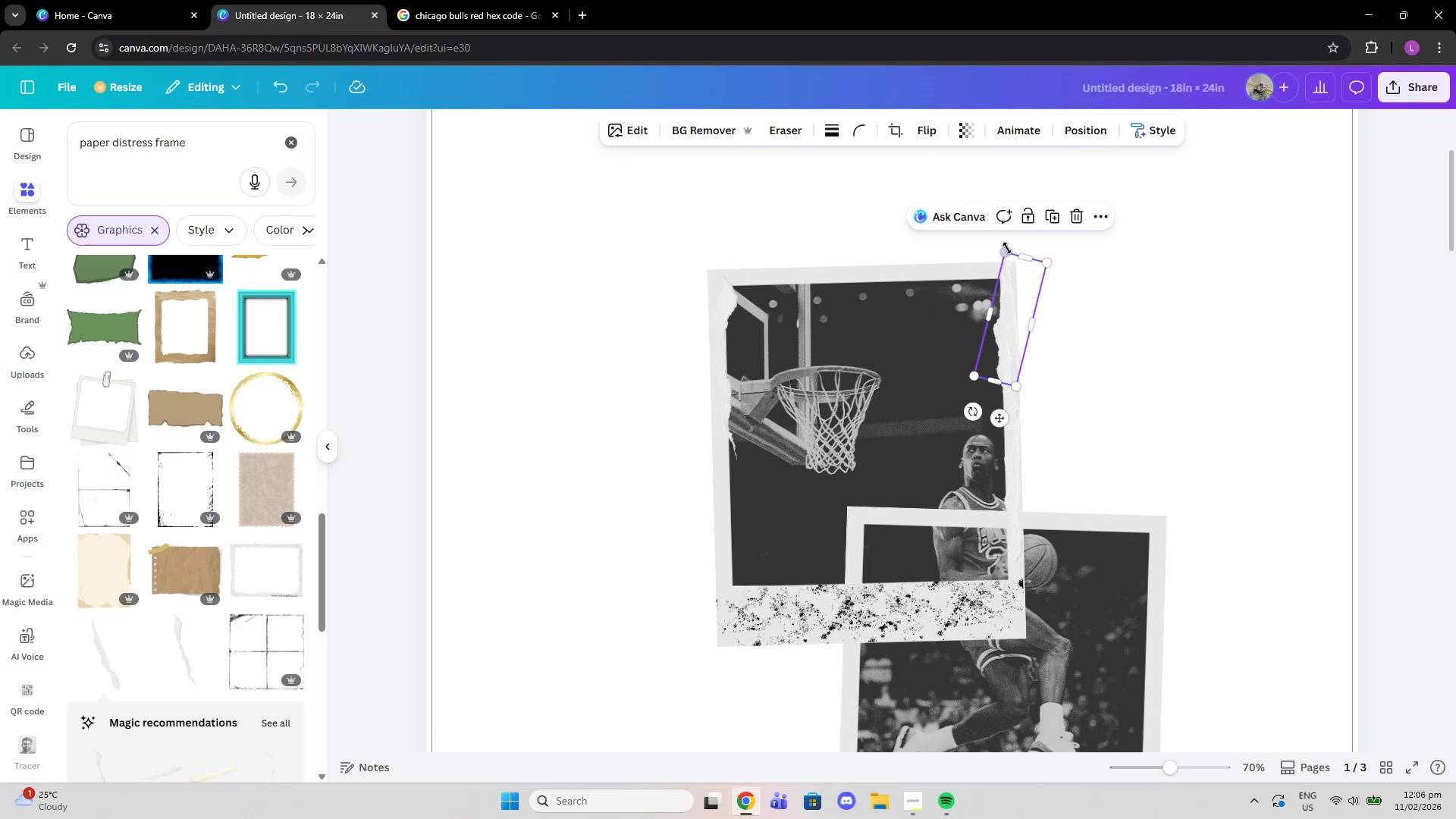 
left_click_drag(start_coordinate=[1007, 248], to_coordinate=[1007, 255])
 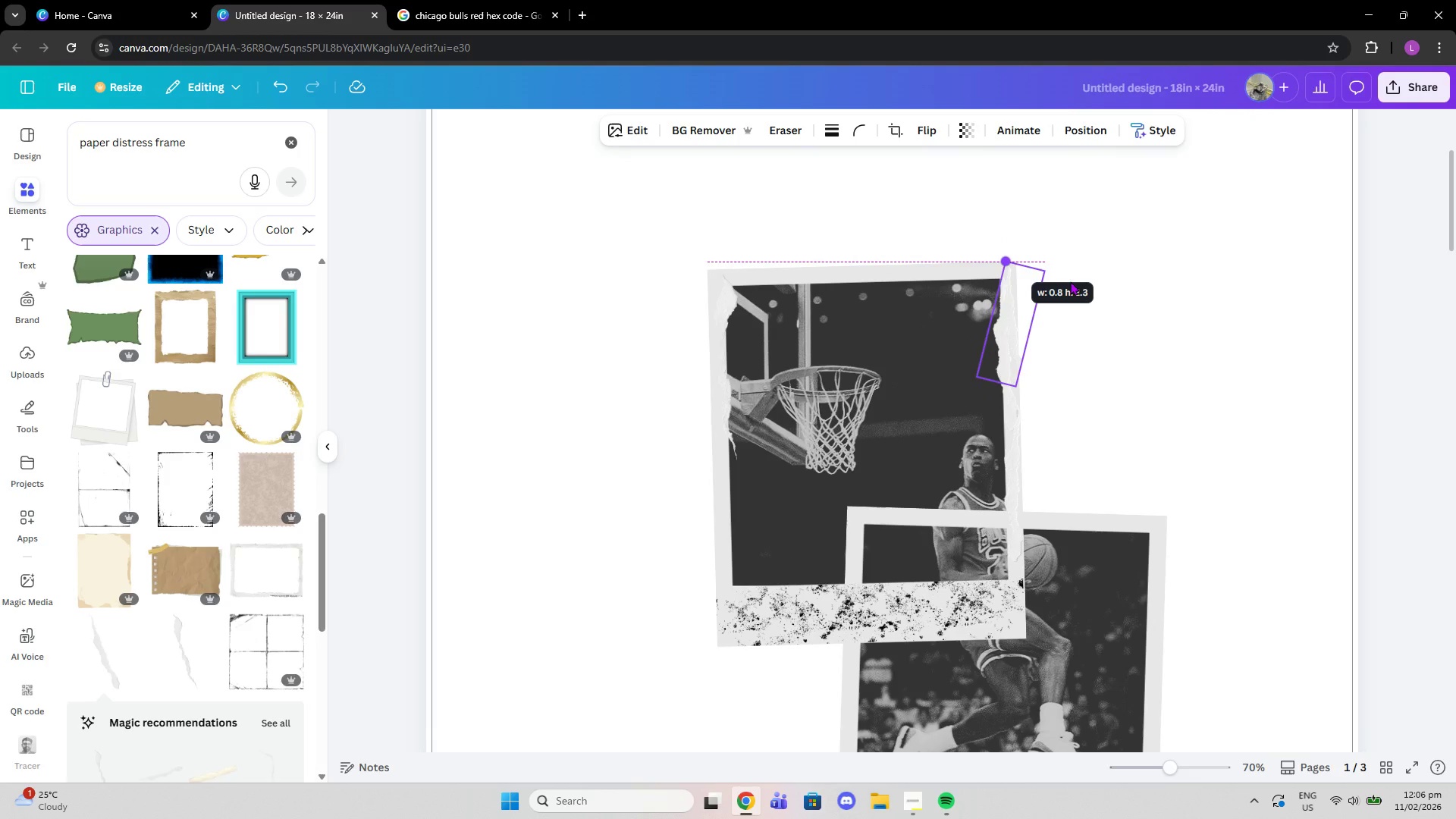 
left_click([1070, 281])
 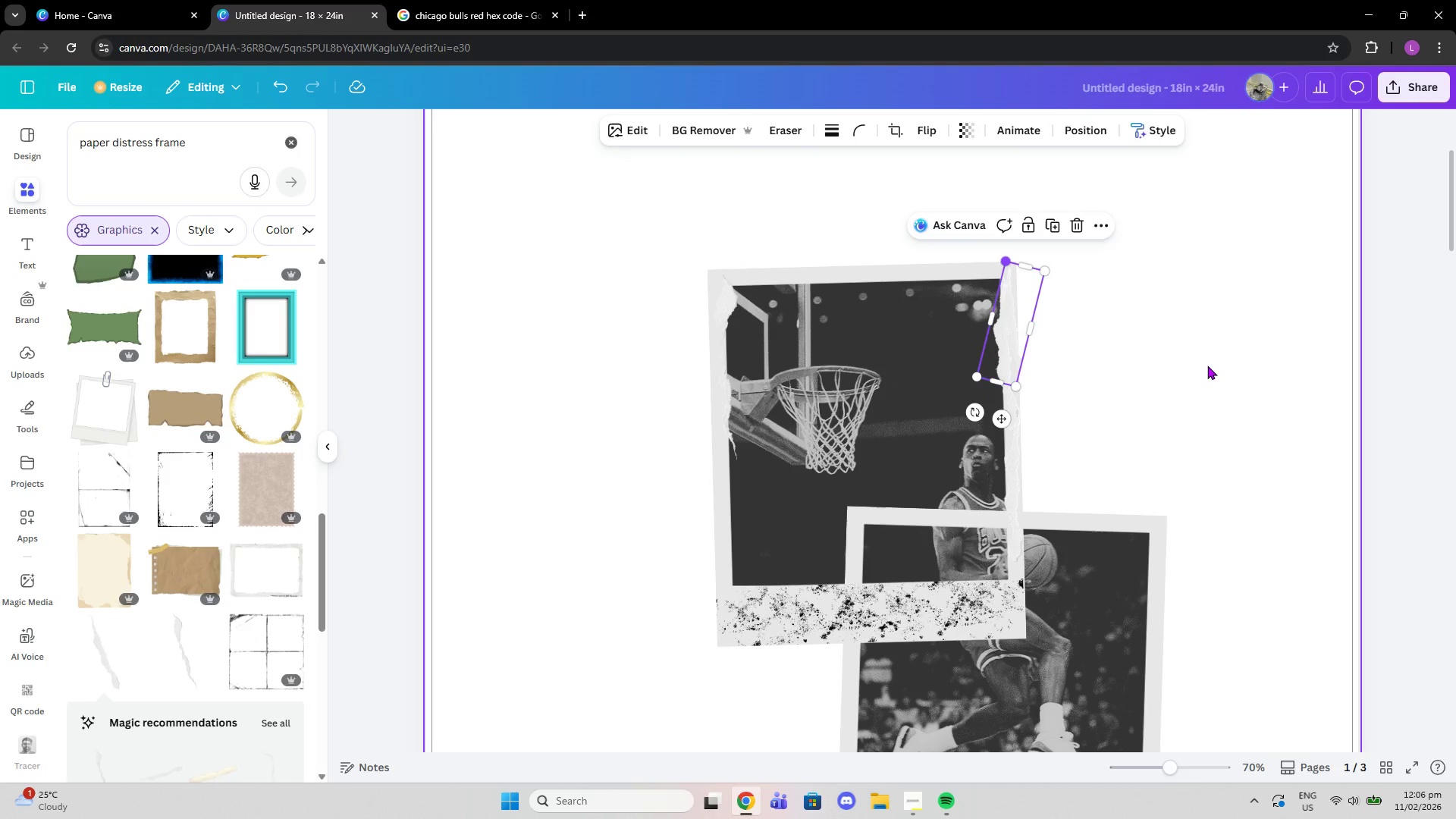 
left_click([1213, 364])
 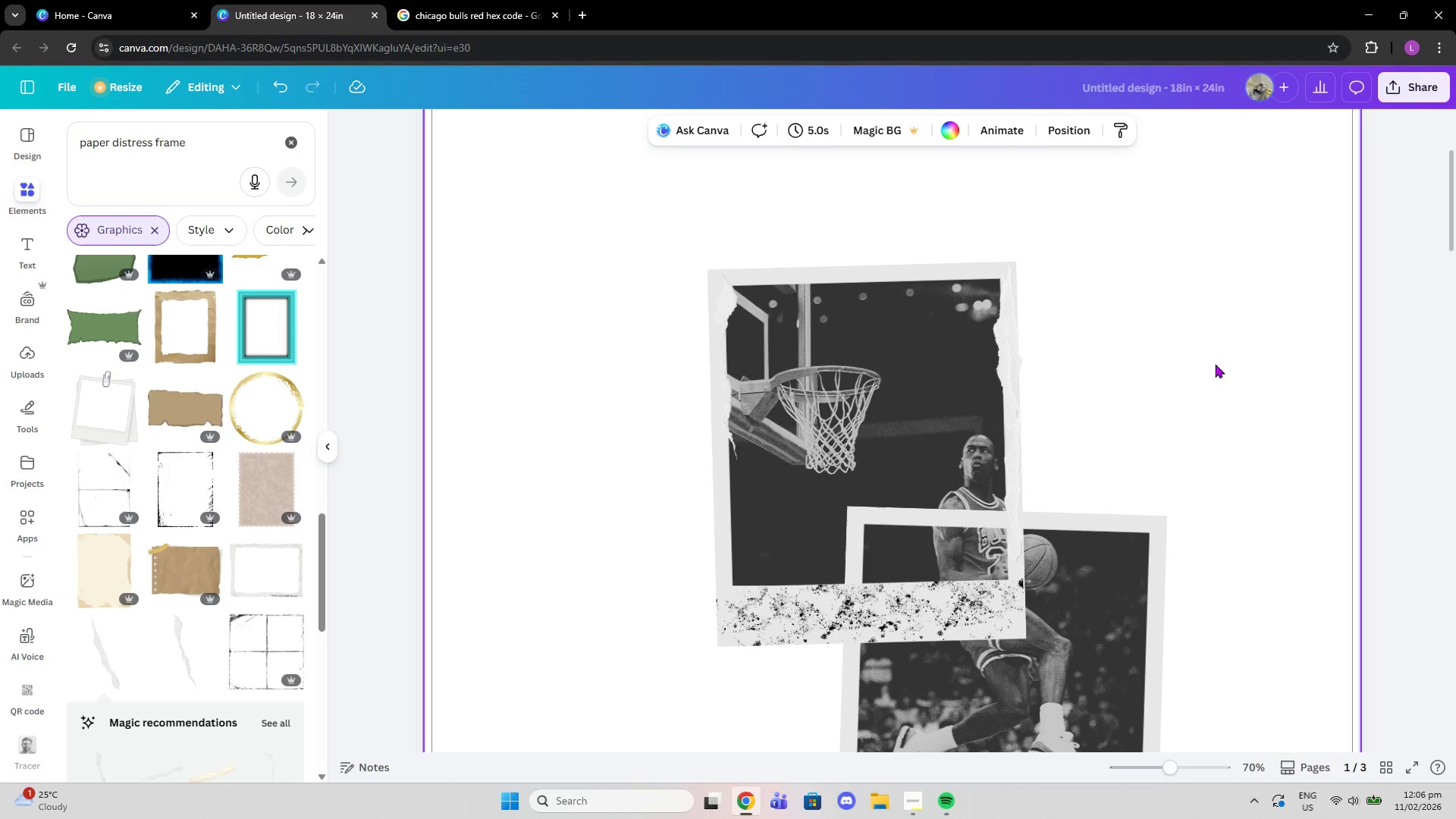 
scroll: coordinate [1218, 364], scroll_direction: down, amount: 2.0
 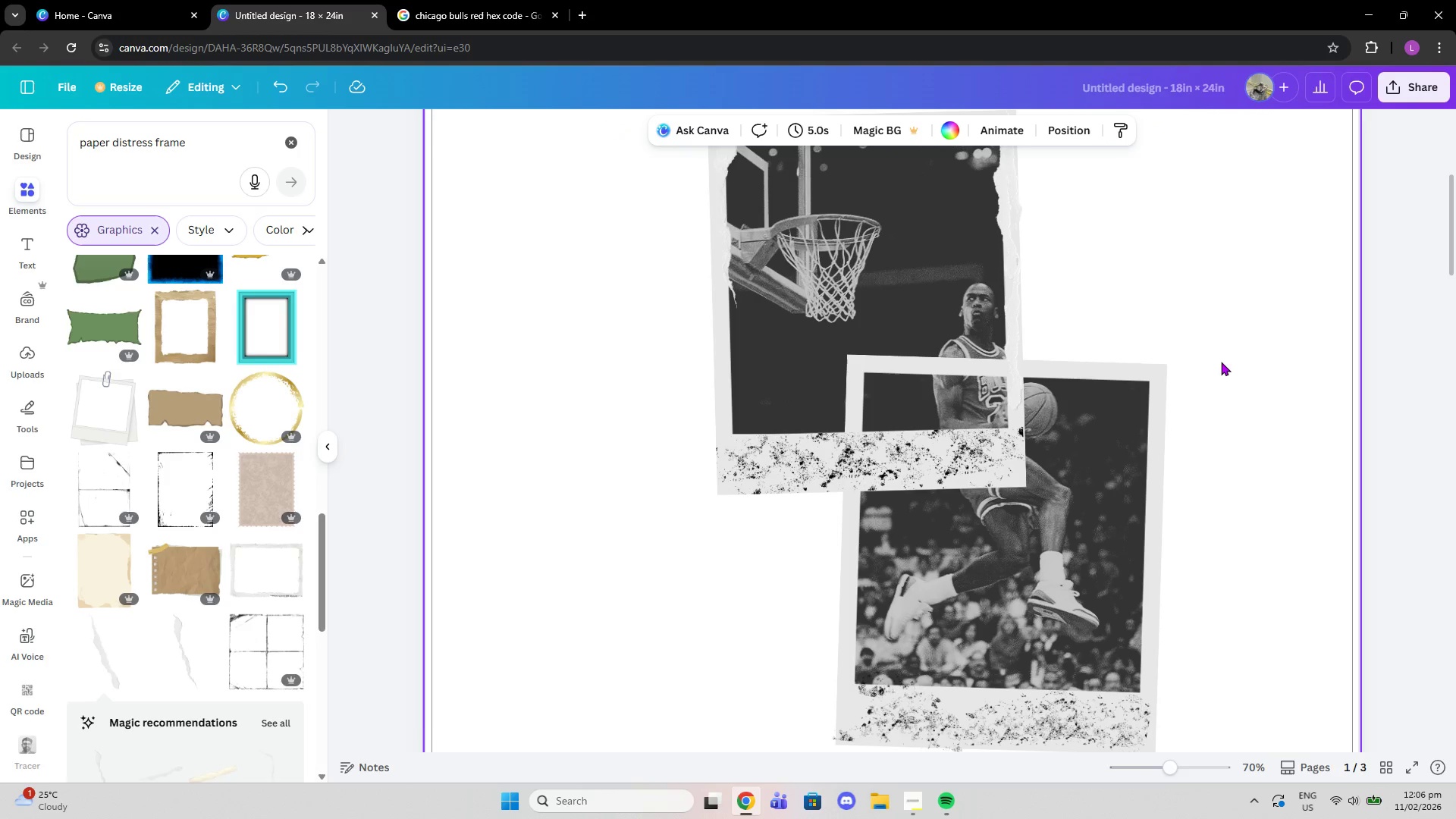 
scroll: coordinate [1240, 392], scroll_direction: up, amount: 3.0
 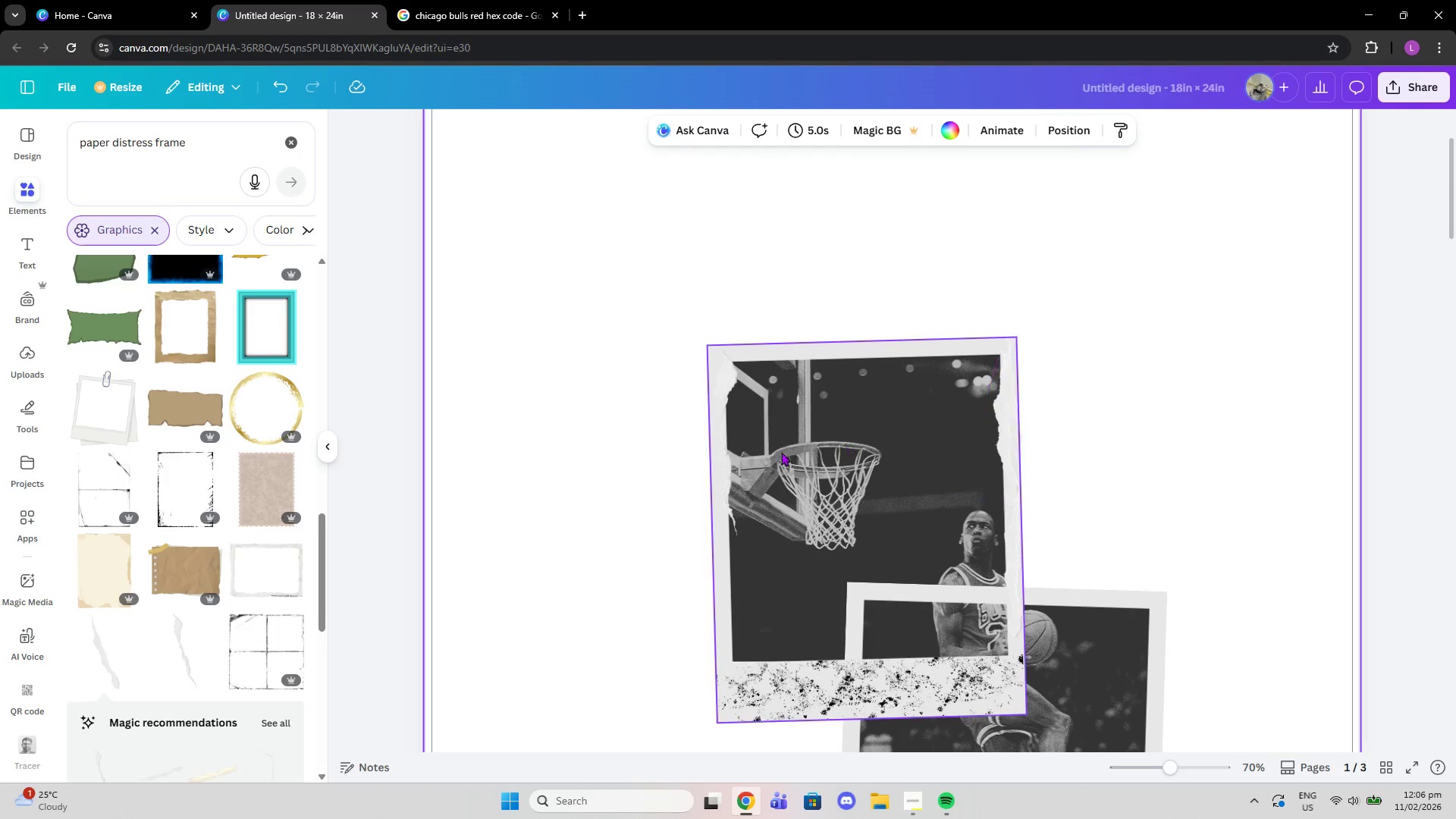 
left_click([717, 434])
 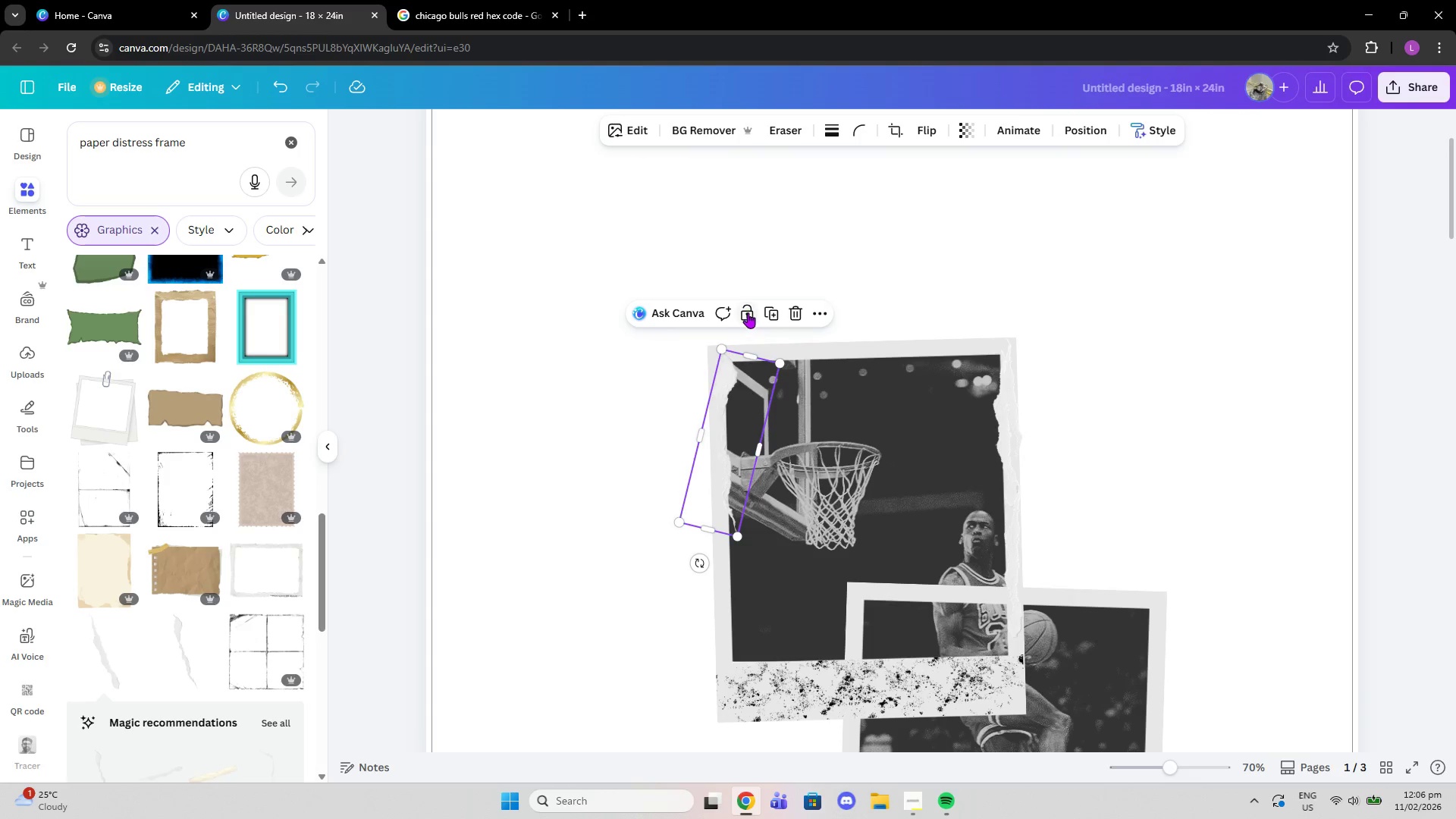 
left_click([771, 306])
 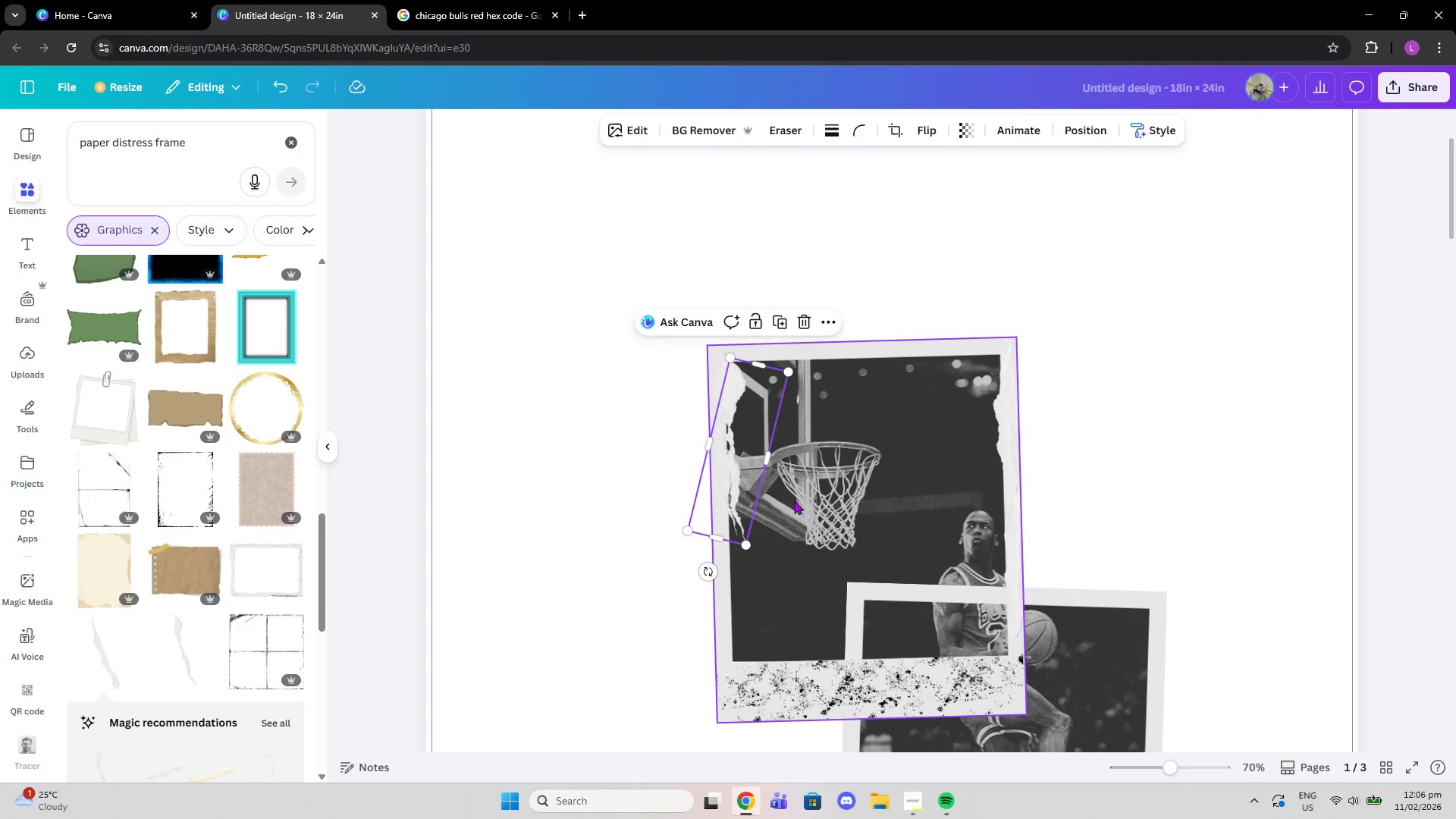 
left_click_drag(start_coordinate=[737, 462], to_coordinate=[724, 590])
 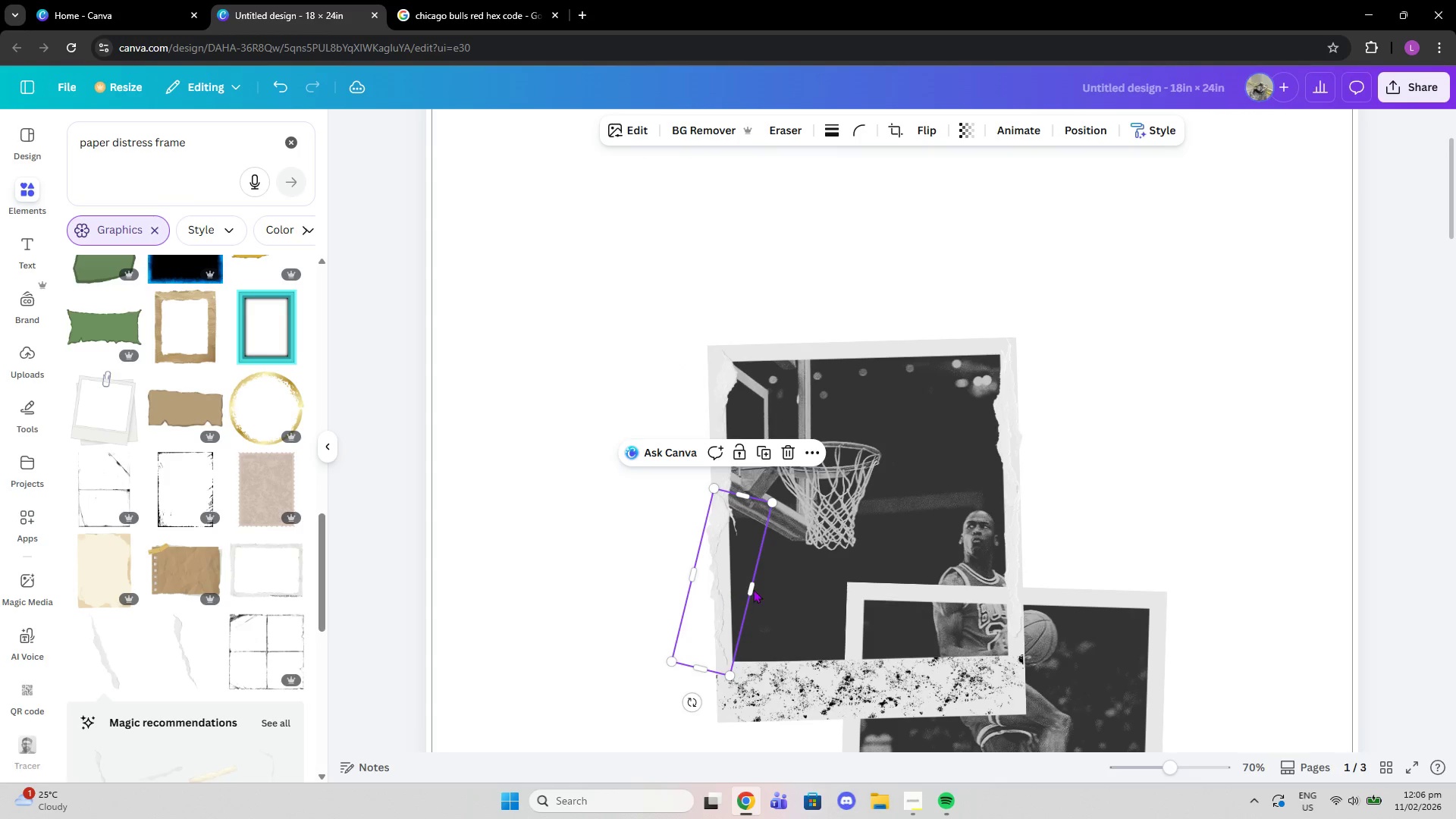 
scroll: coordinate [796, 604], scroll_direction: down, amount: 1.0
 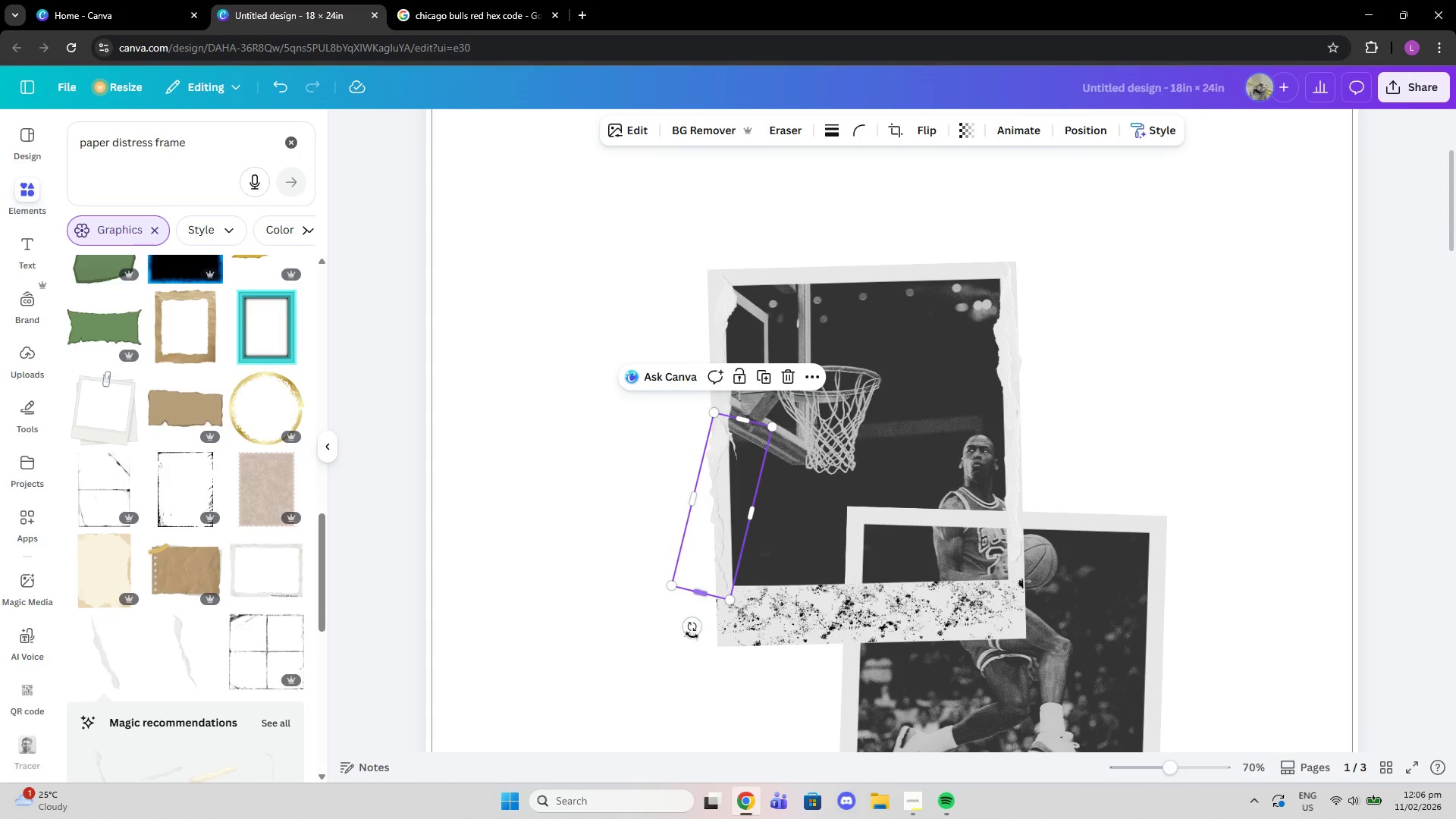 
left_click_drag(start_coordinate=[689, 633], to_coordinate=[695, 635])
 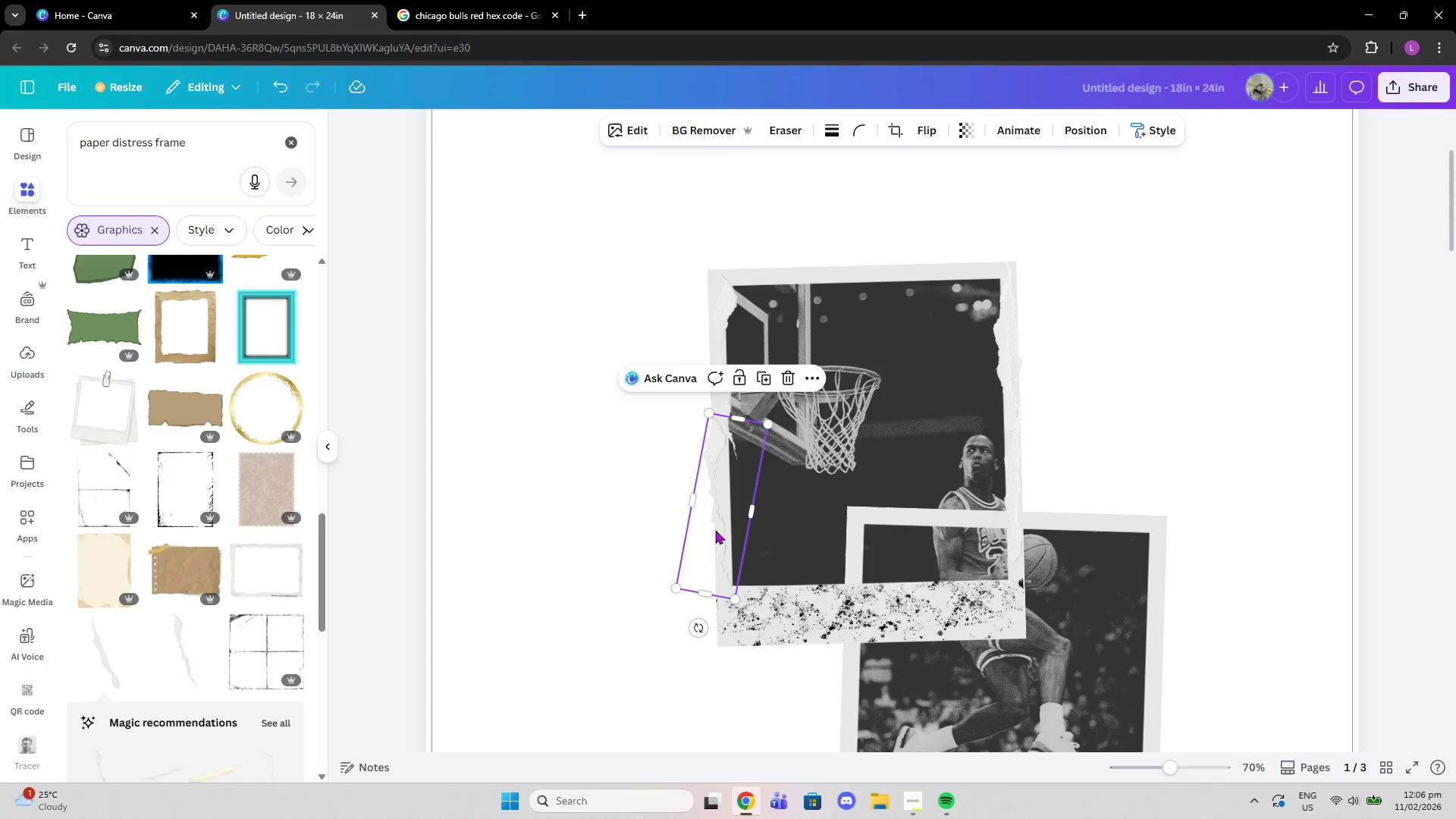 
left_click_drag(start_coordinate=[708, 533], to_coordinate=[717, 538])
 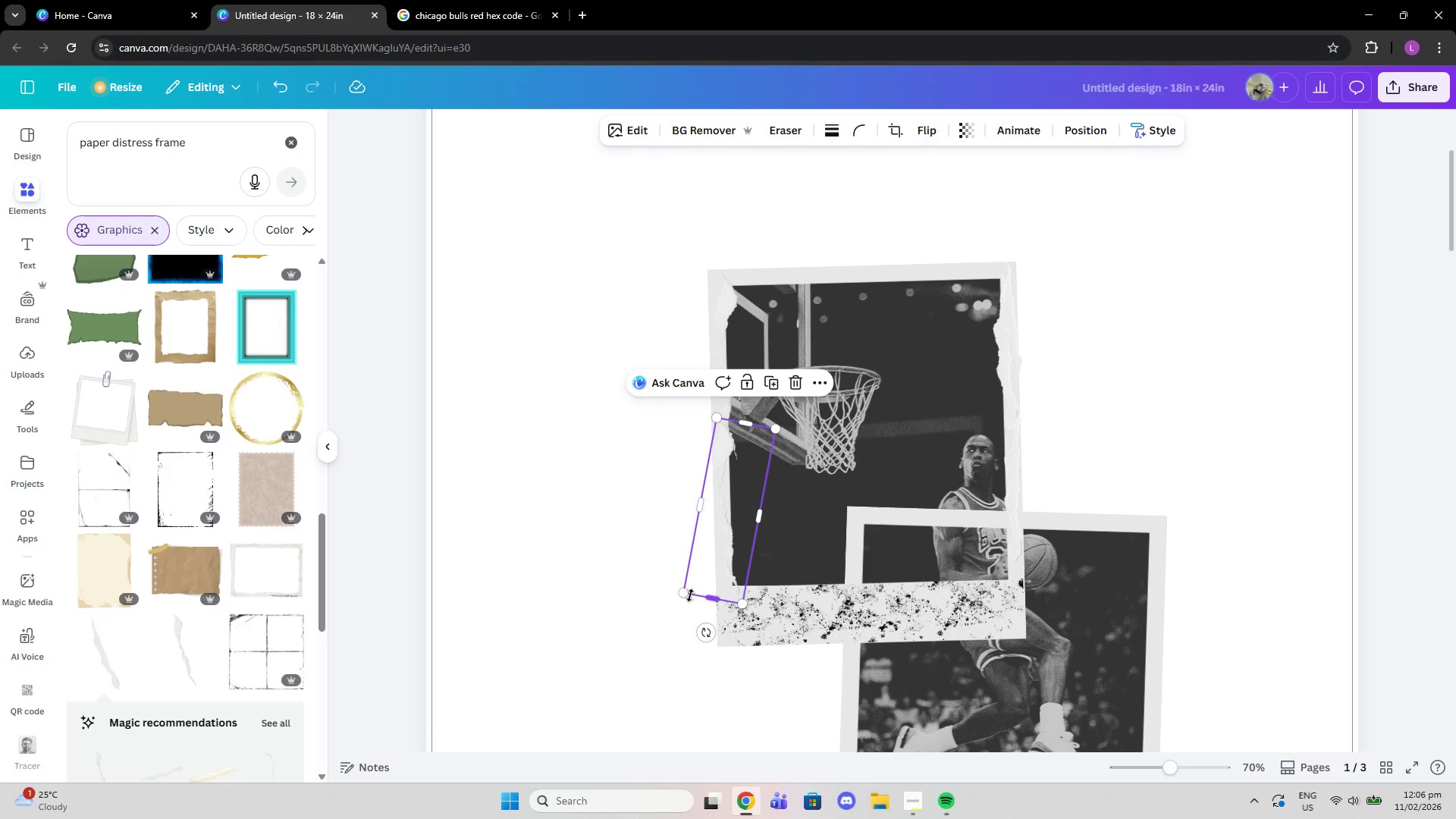 
double_click([1149, 416])
 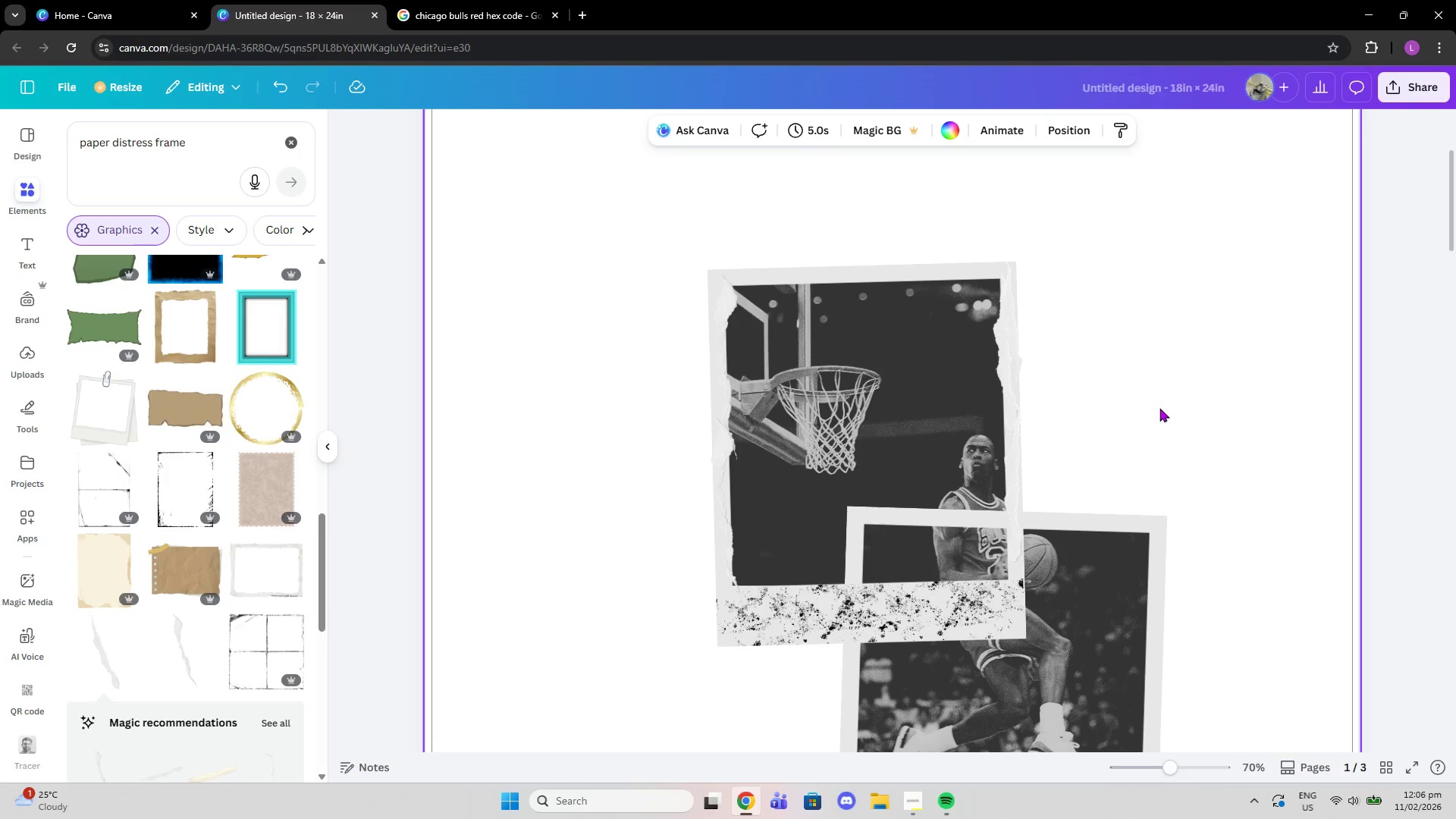 
scroll: coordinate [1161, 408], scroll_direction: down, amount: 2.0
 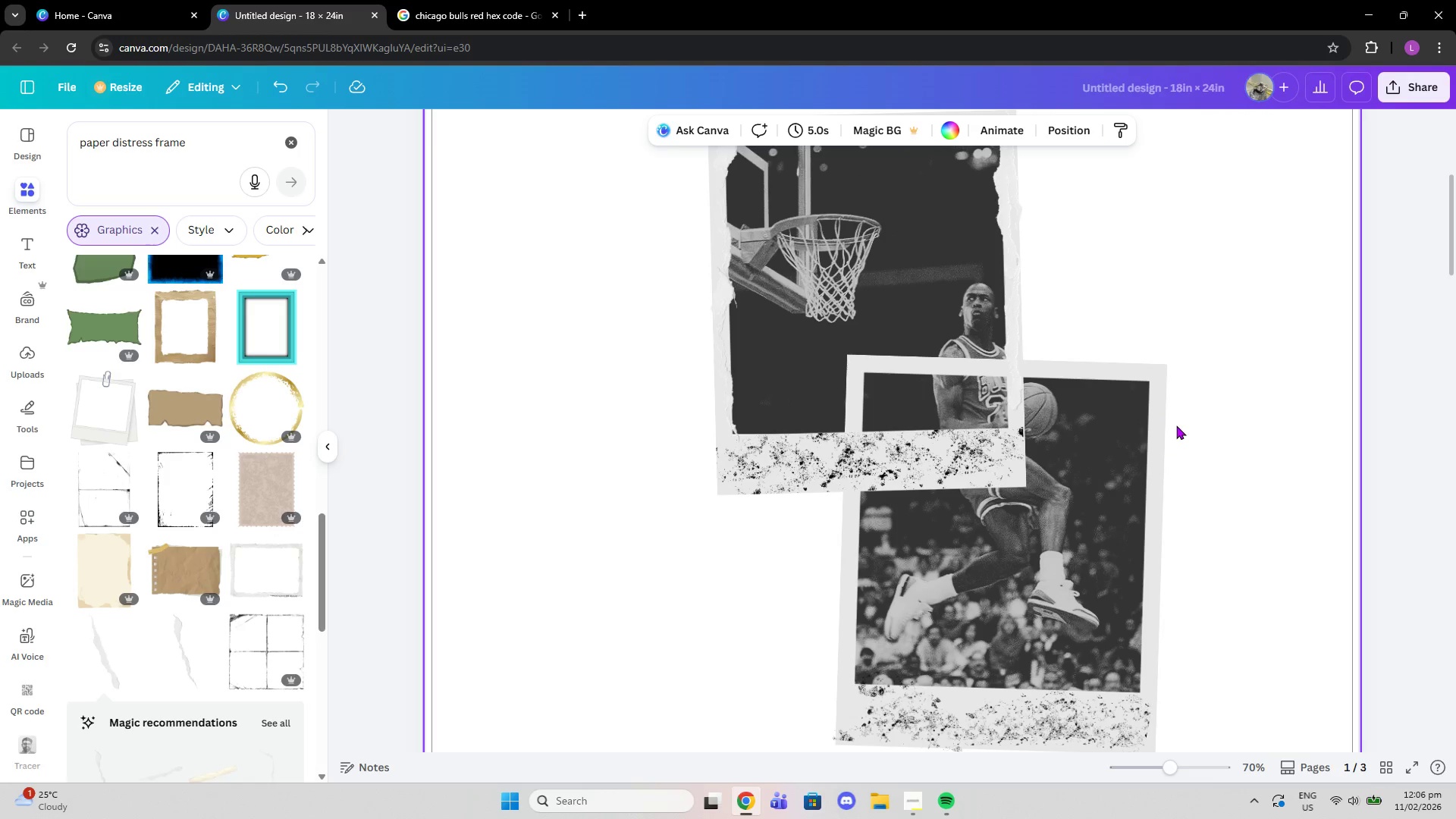 
scroll: coordinate [1170, 431], scroll_direction: up, amount: 3.0
 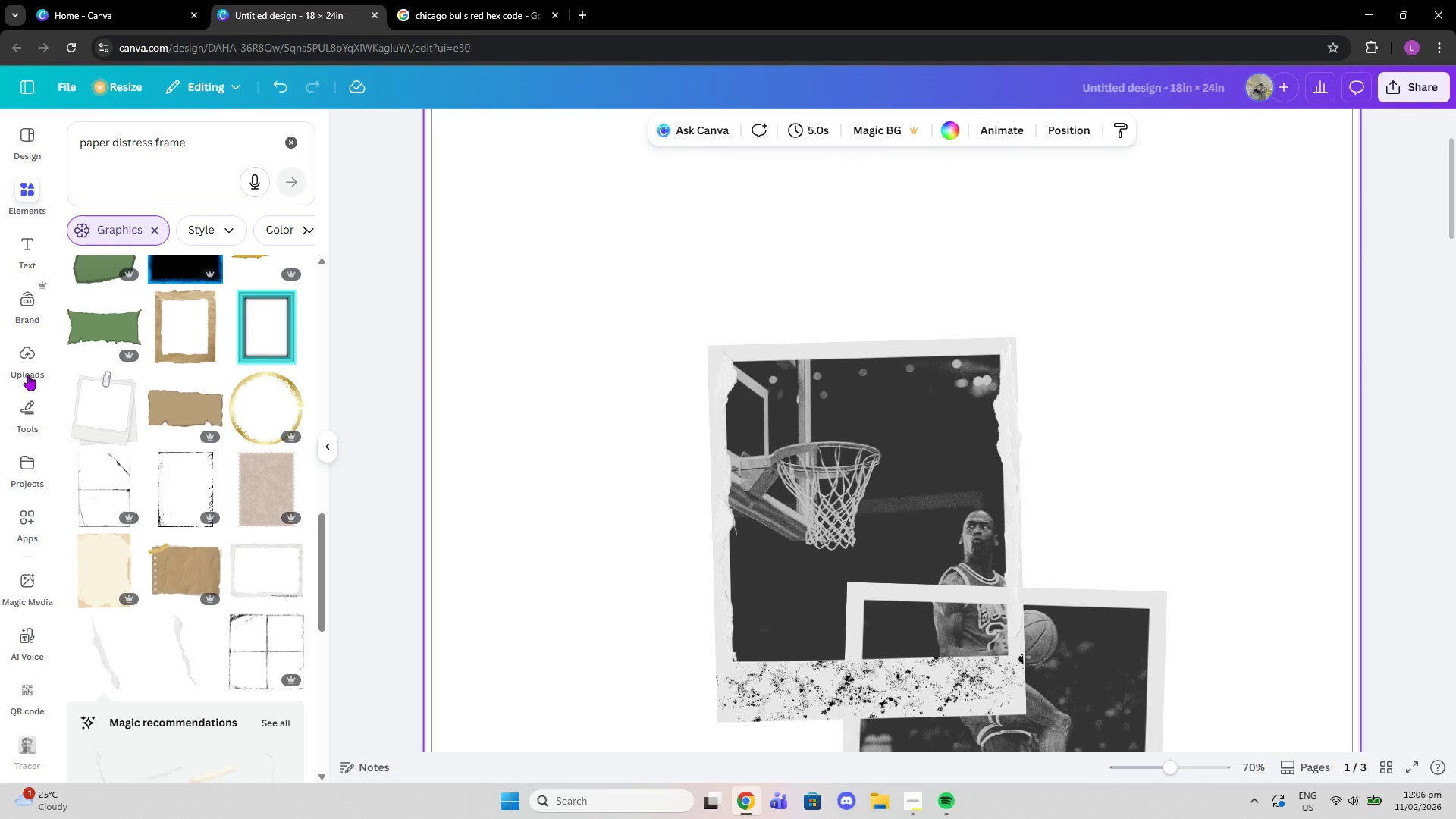 
scroll: coordinate [156, 536], scroll_direction: down, amount: 5.0
 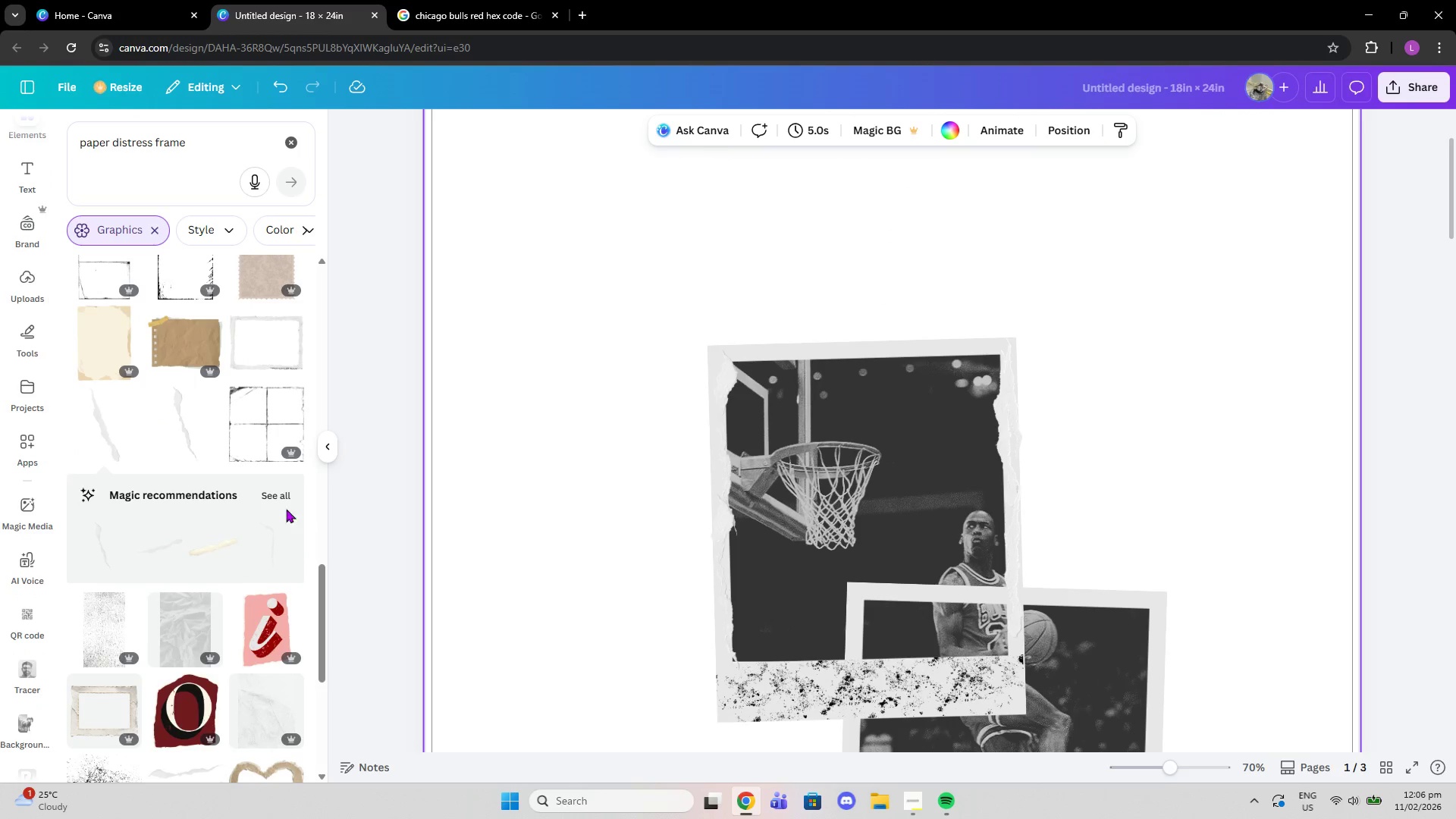 
left_click([278, 488])
 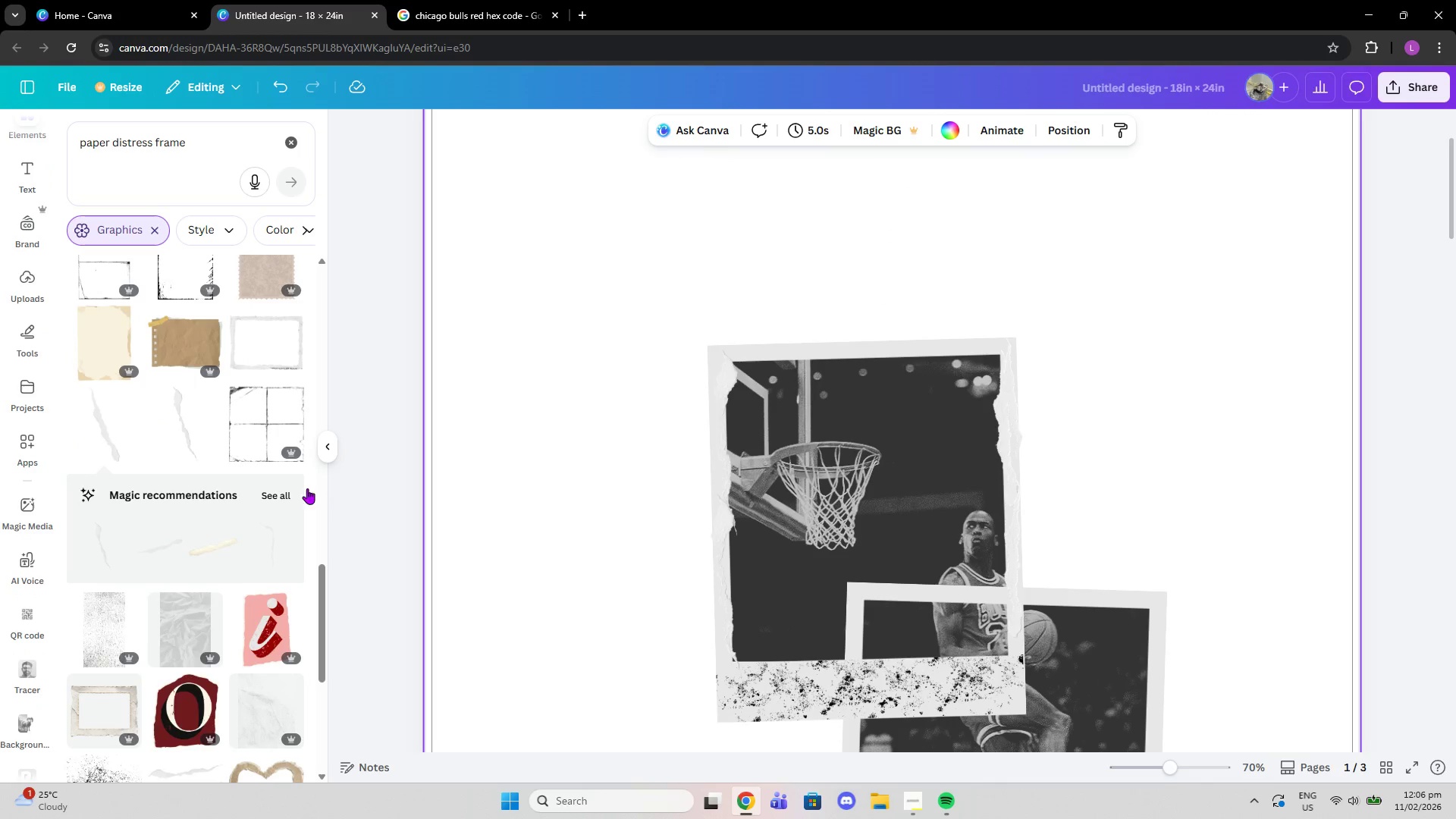 
left_click([290, 495])
 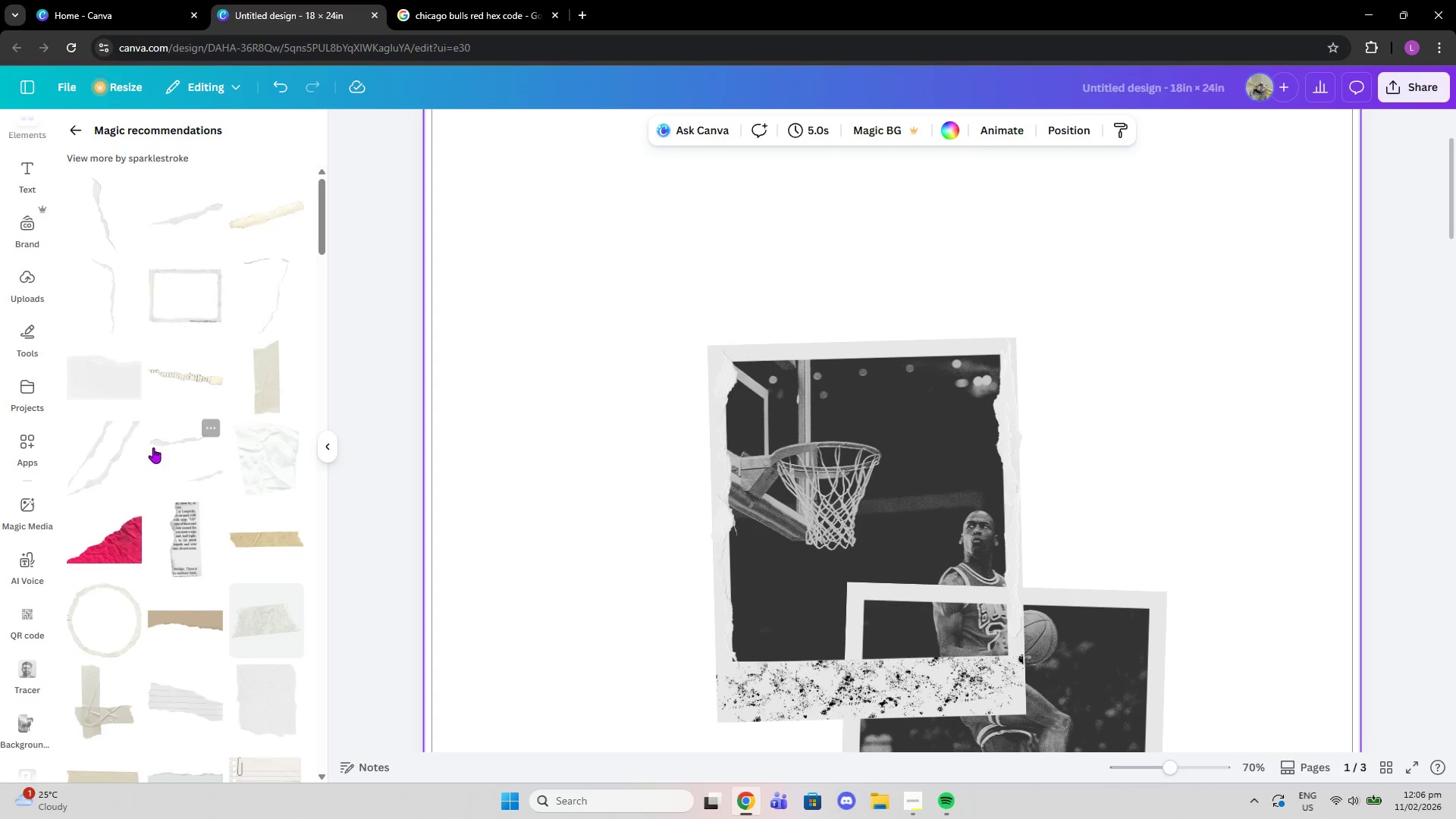 
wait(5.52)
 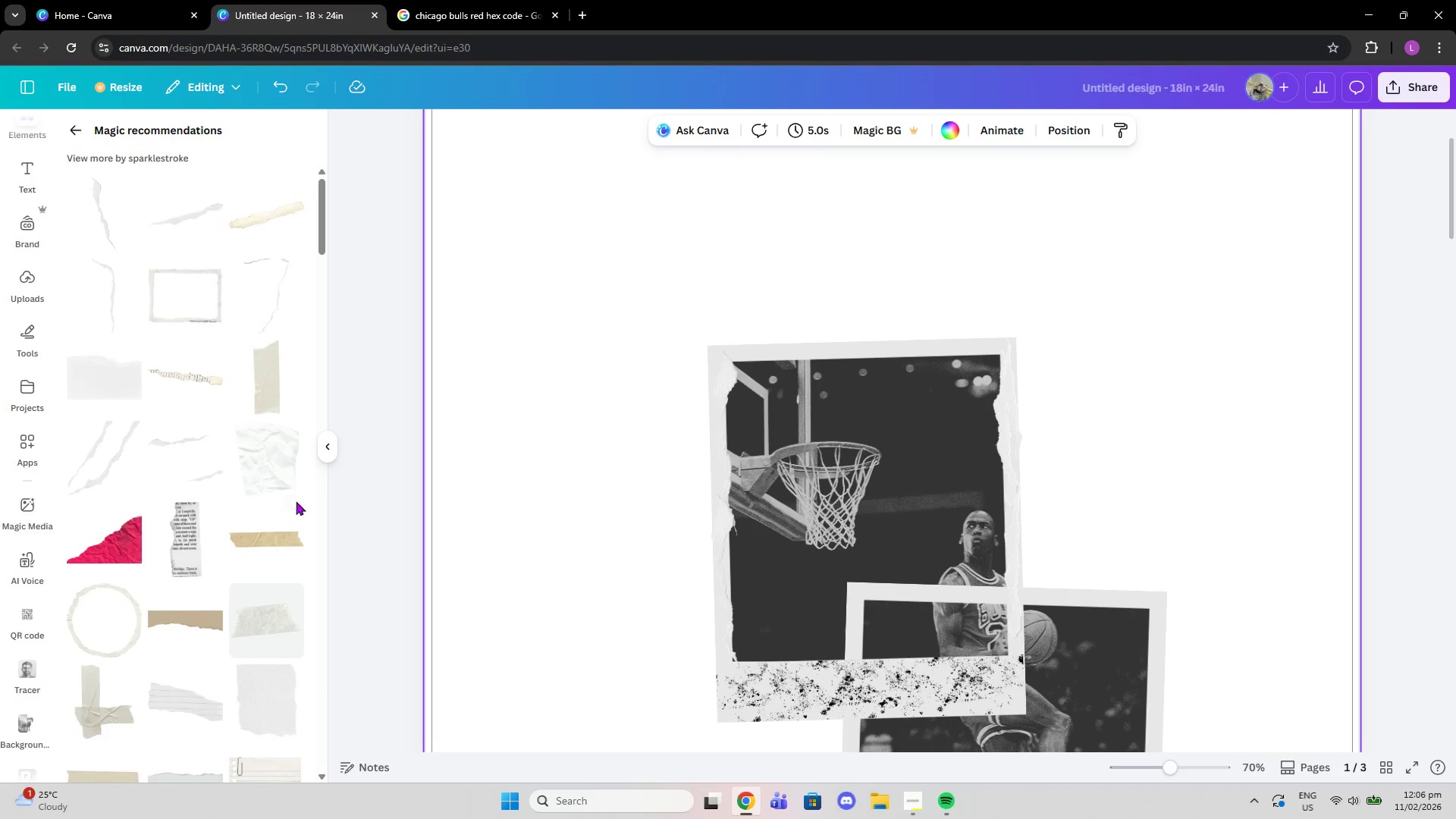 
left_click([111, 290])
 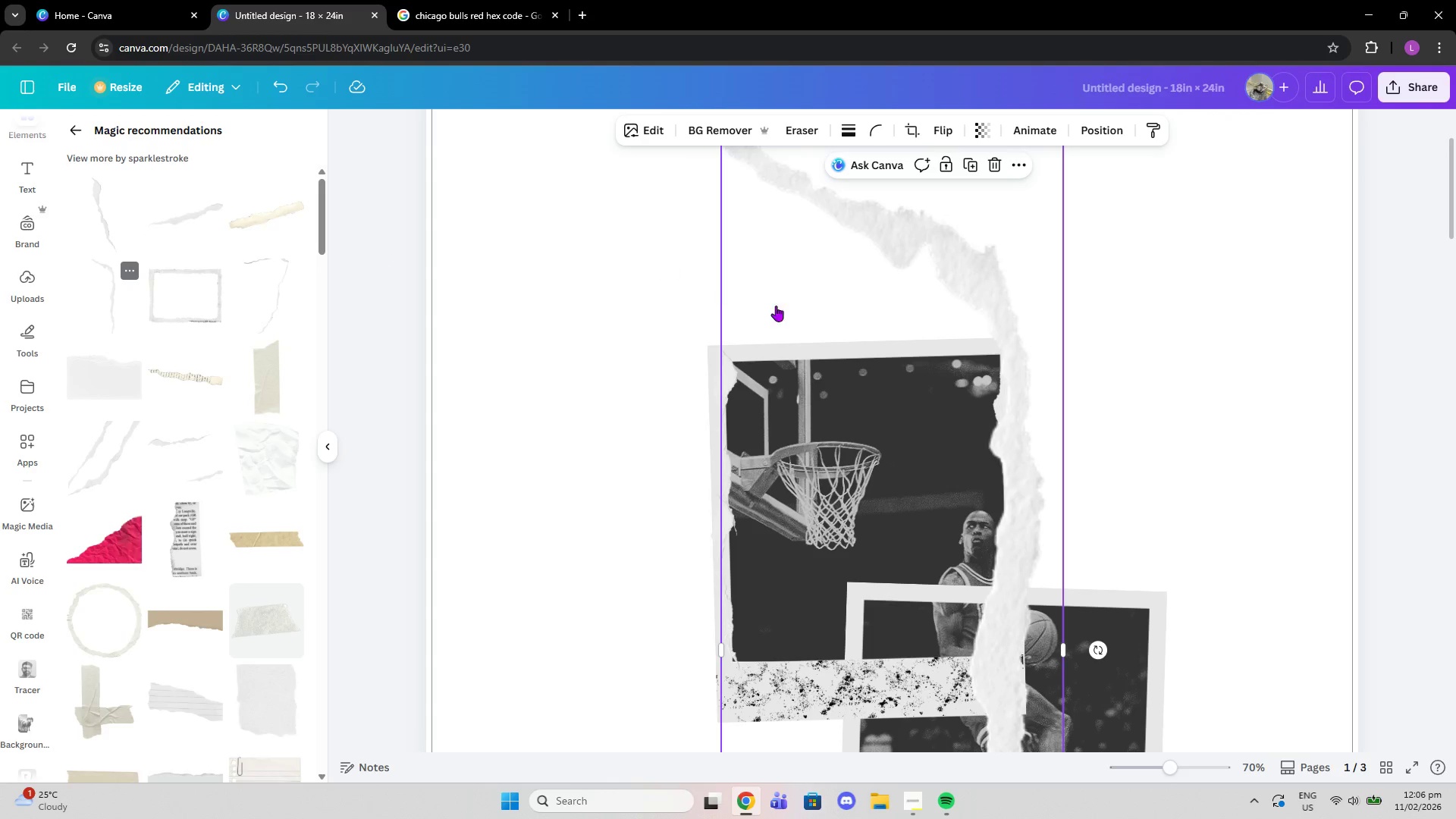 
scroll: coordinate [721, 242], scroll_direction: up, amount: 3.0
 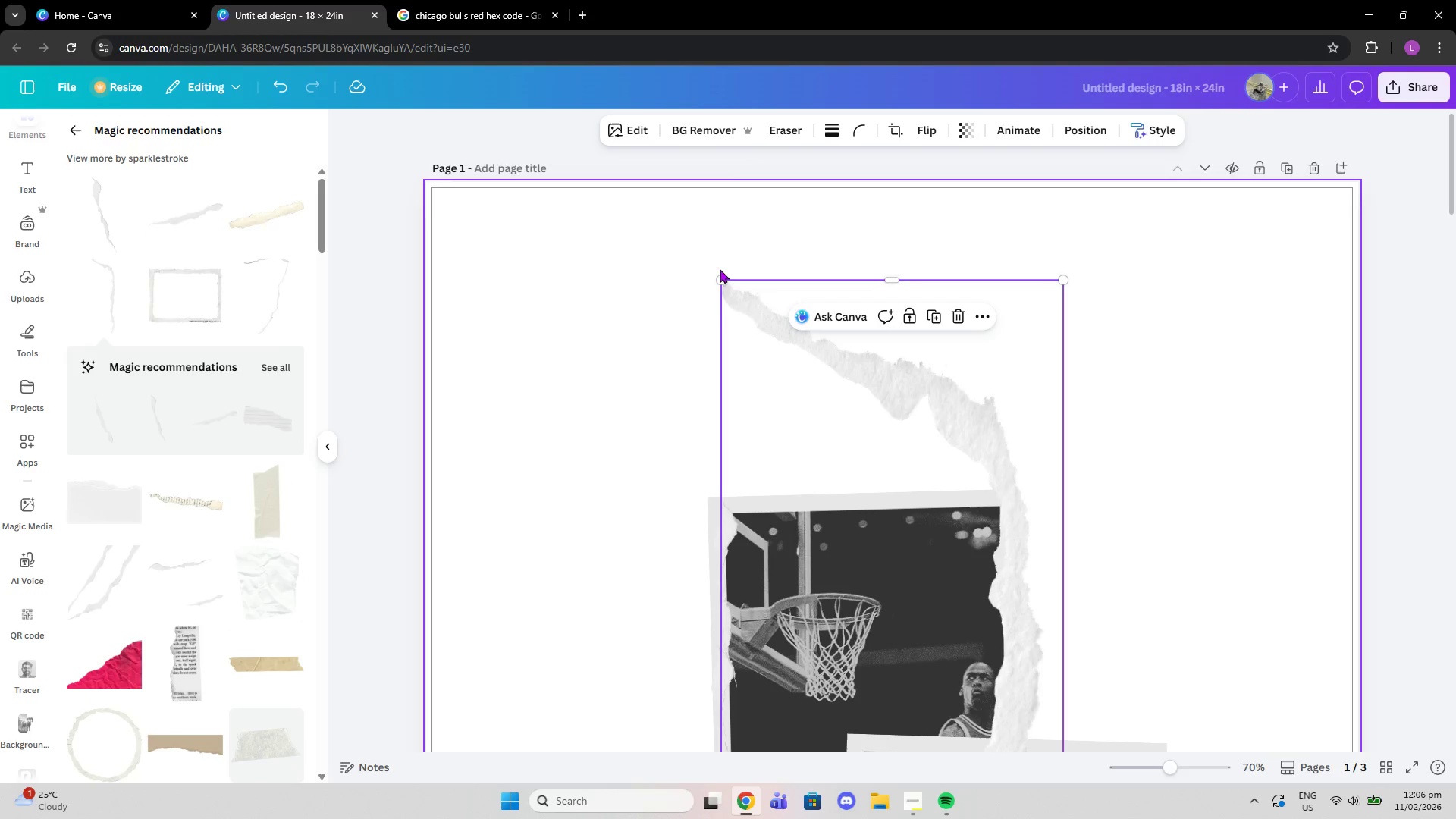 
left_click_drag(start_coordinate=[720, 279], to_coordinate=[1065, 758])
 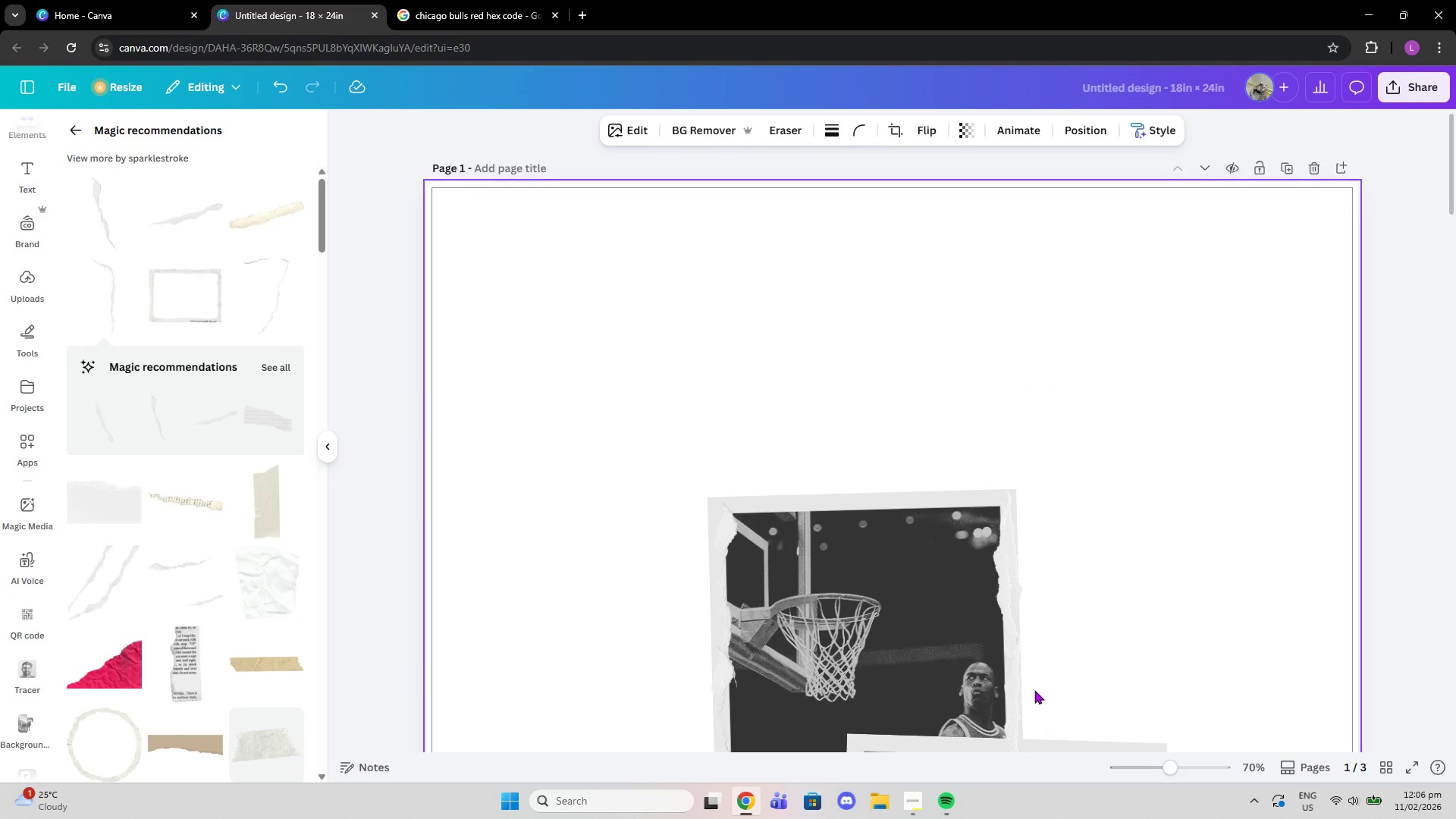 
scroll: coordinate [1034, 679], scroll_direction: down, amount: 5.0
 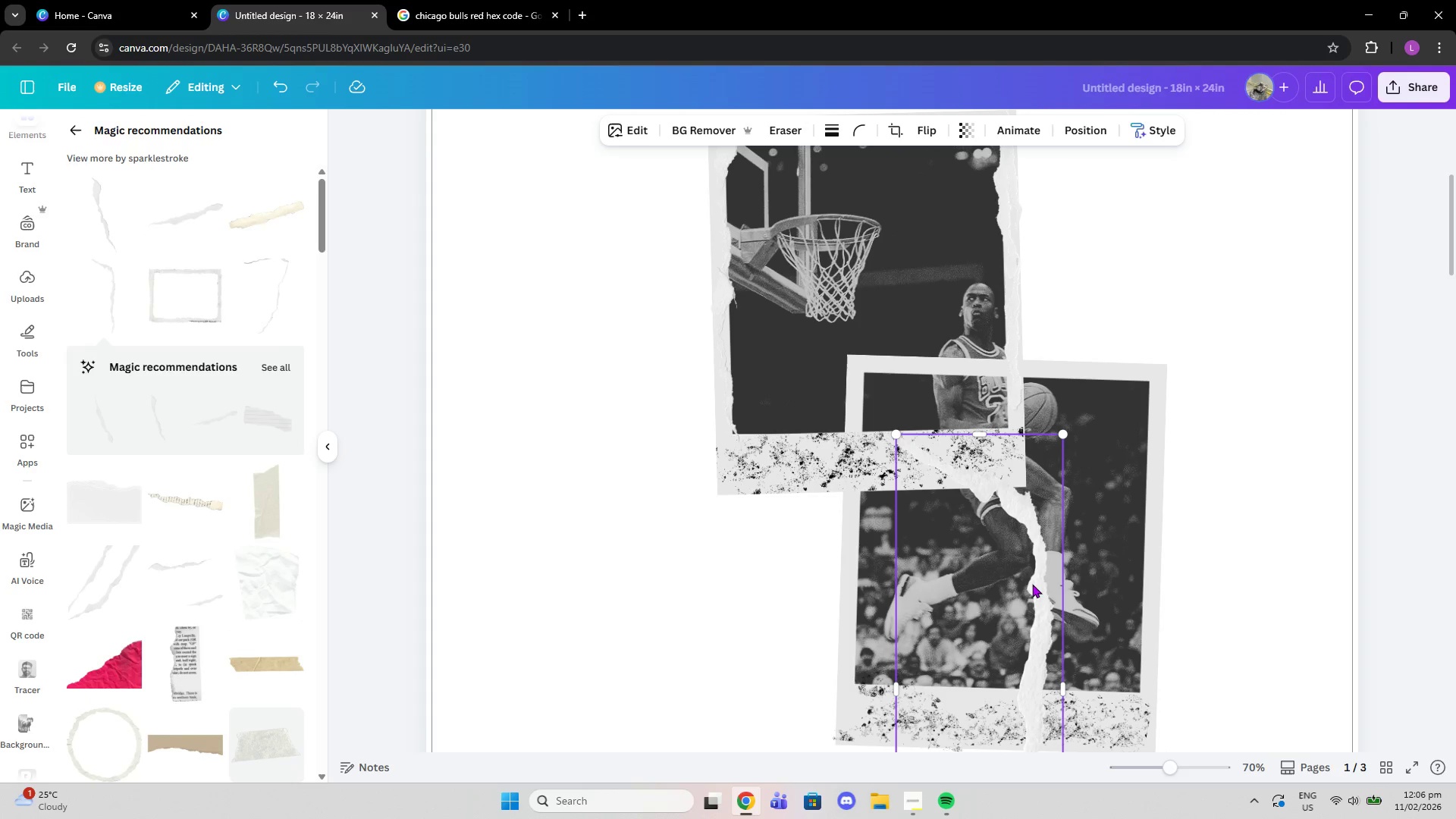 
left_click_drag(start_coordinate=[1034, 583], to_coordinate=[1146, 431])
 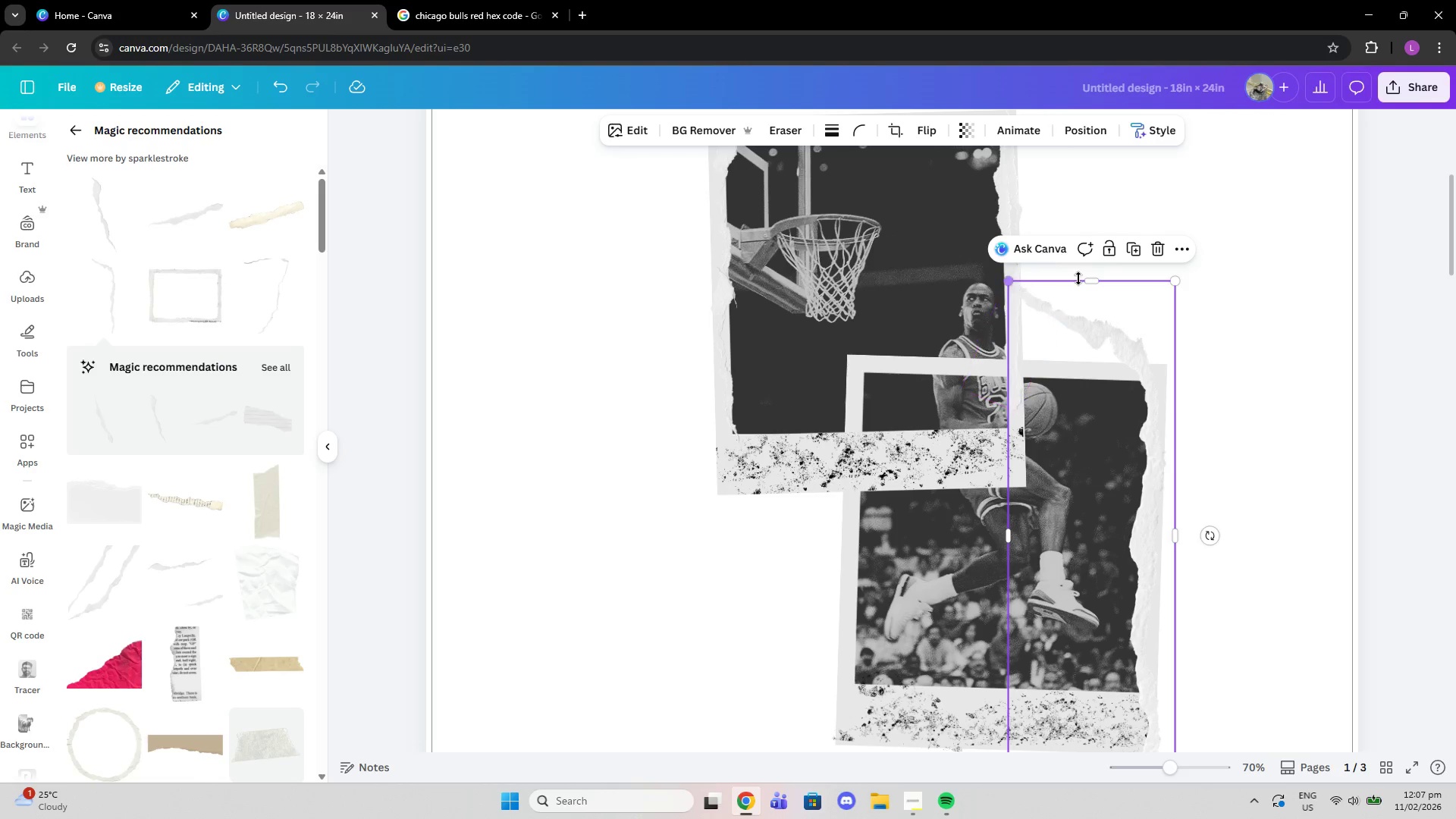 
left_click_drag(start_coordinate=[1087, 275], to_coordinate=[1112, 375])
 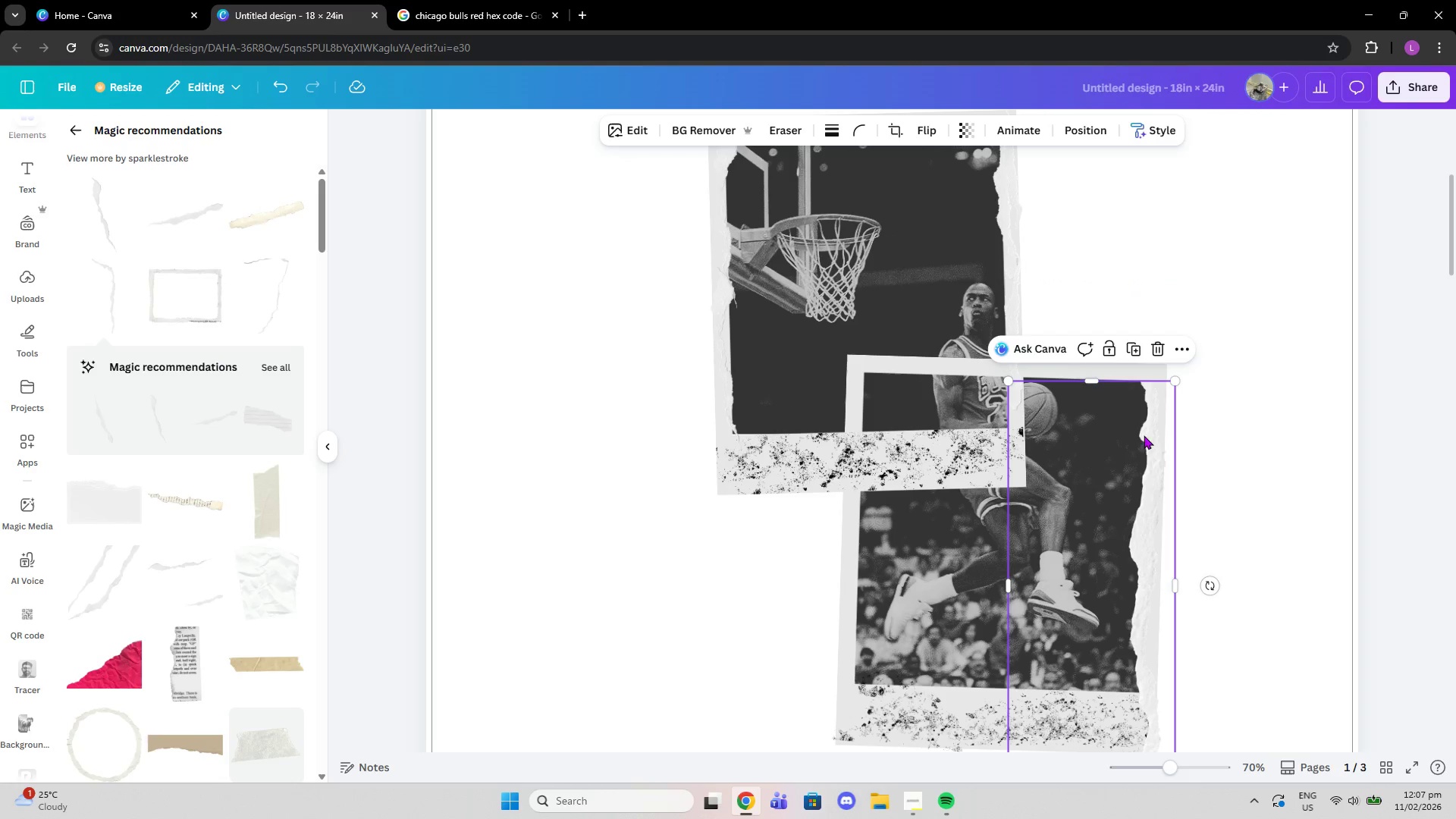 
left_click_drag(start_coordinate=[1153, 450], to_coordinate=[1164, 423])
 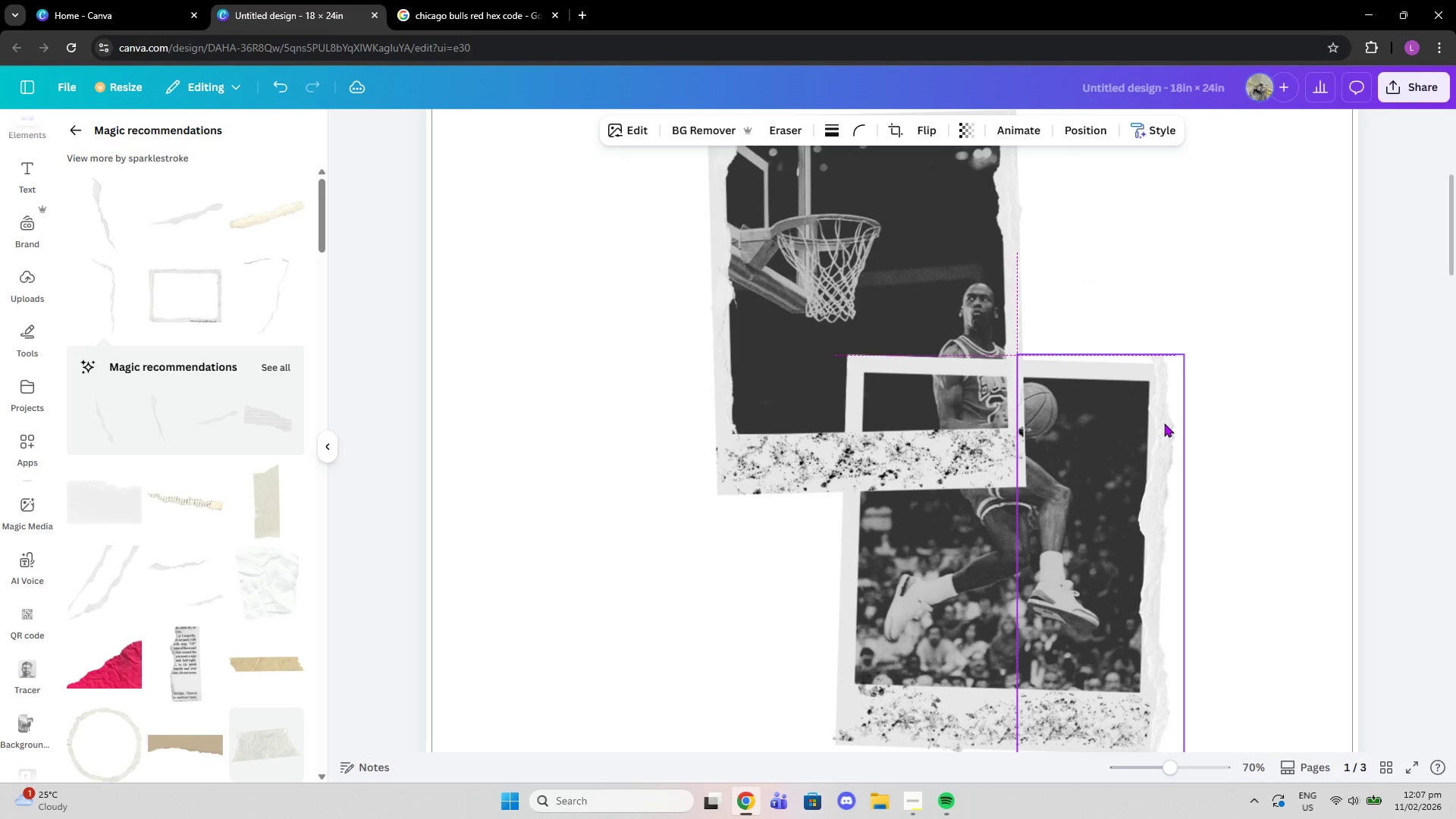 
scroll: coordinate [1164, 425], scroll_direction: down, amount: 2.0
 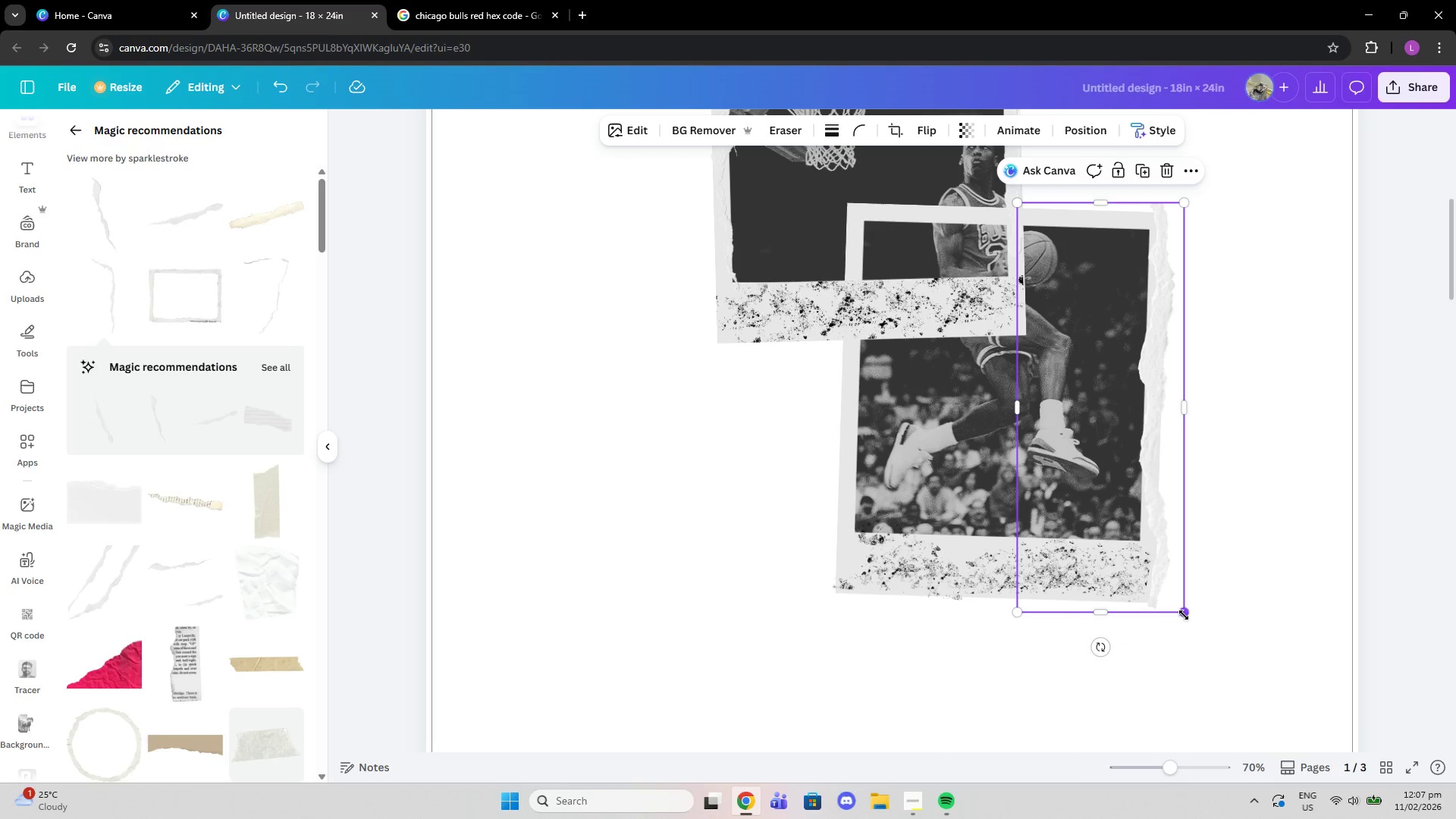 
left_click_drag(start_coordinate=[1184, 615], to_coordinate=[1139, 566])
 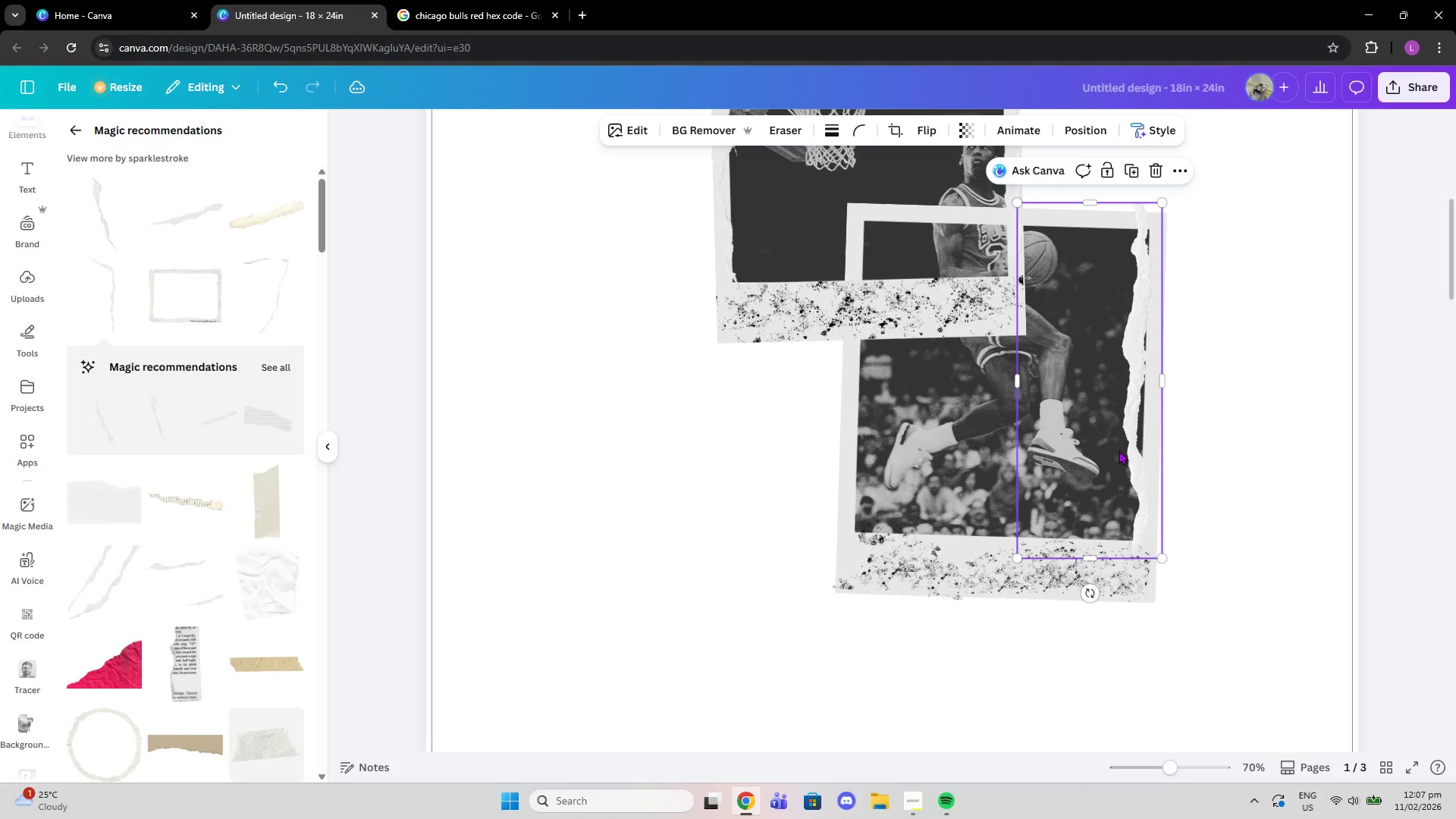 
left_click_drag(start_coordinate=[1121, 444], to_coordinate=[1138, 446])
 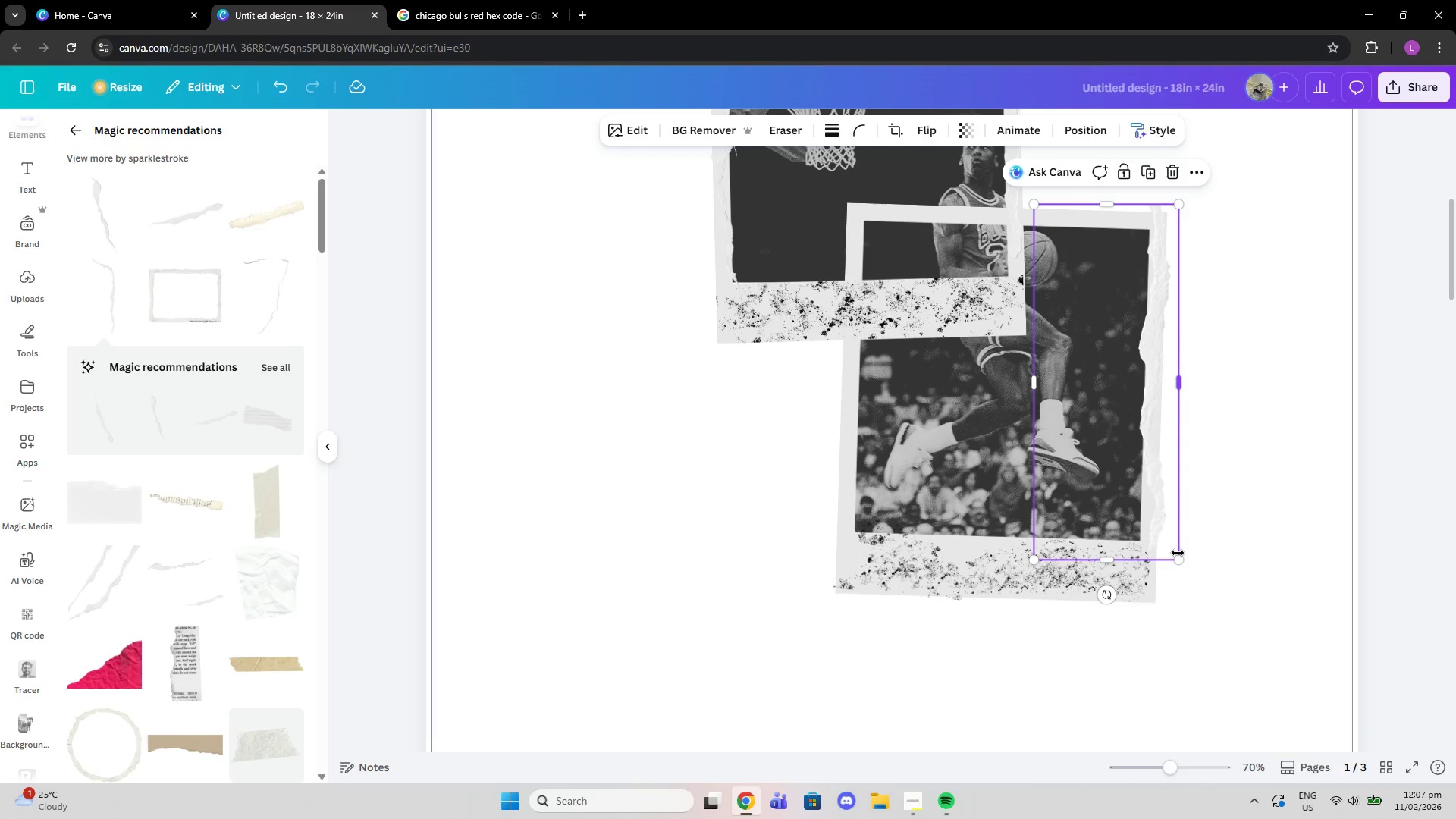 
left_click_drag(start_coordinate=[1178, 561], to_coordinate=[1159, 538])
 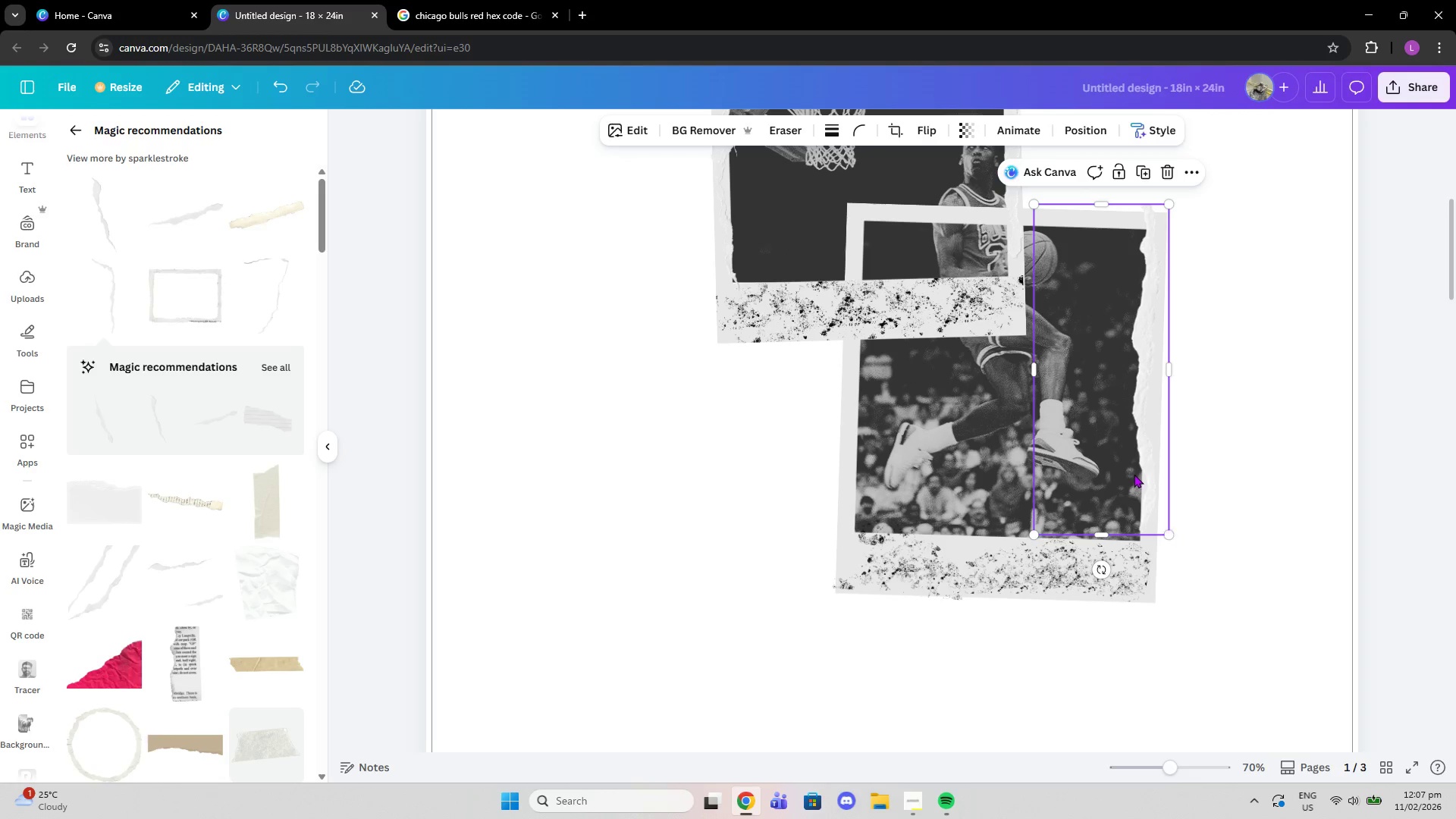 
left_click_drag(start_coordinate=[1134, 474], to_coordinate=[1137, 492])
 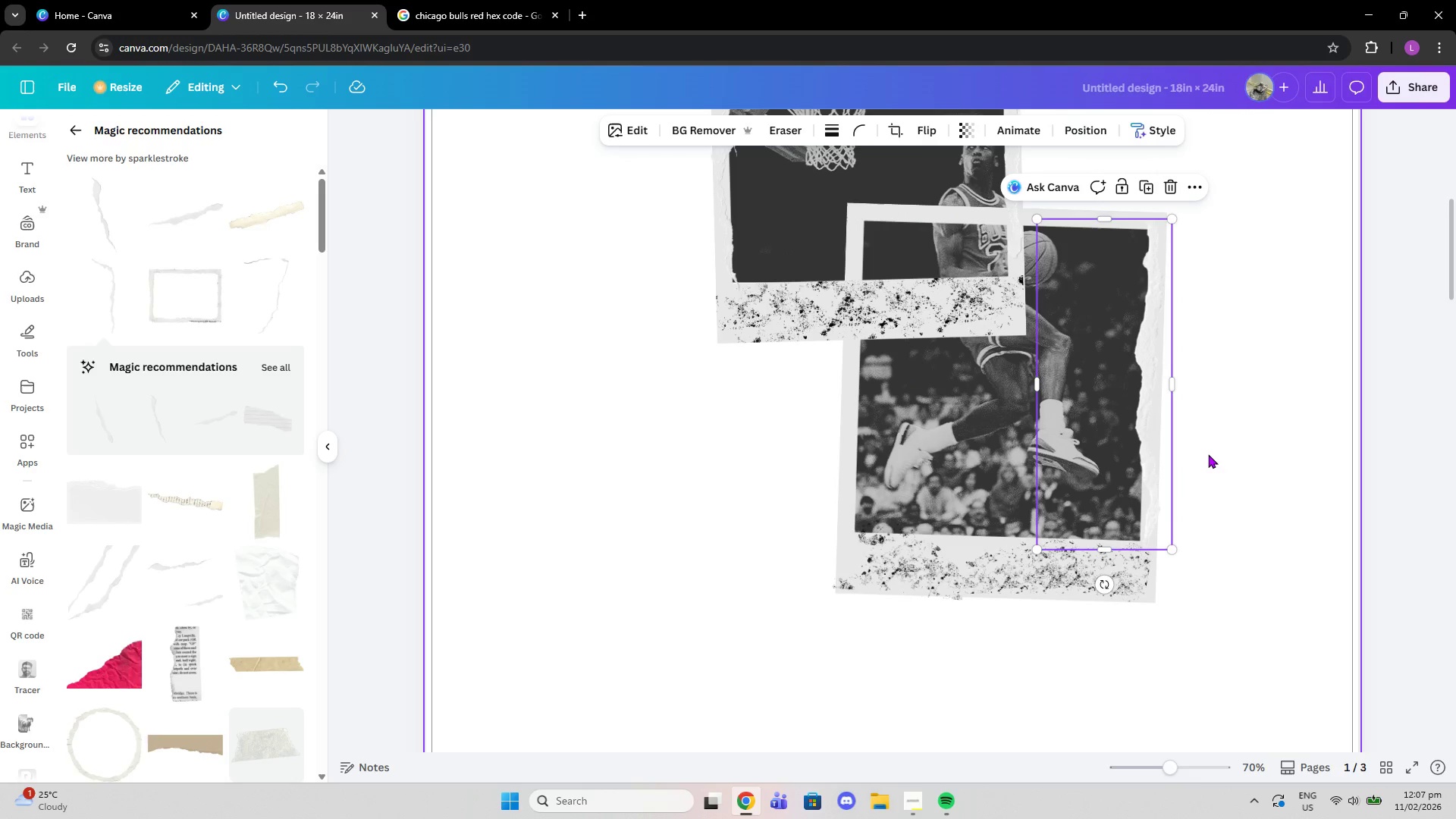 
double_click([1210, 453])
 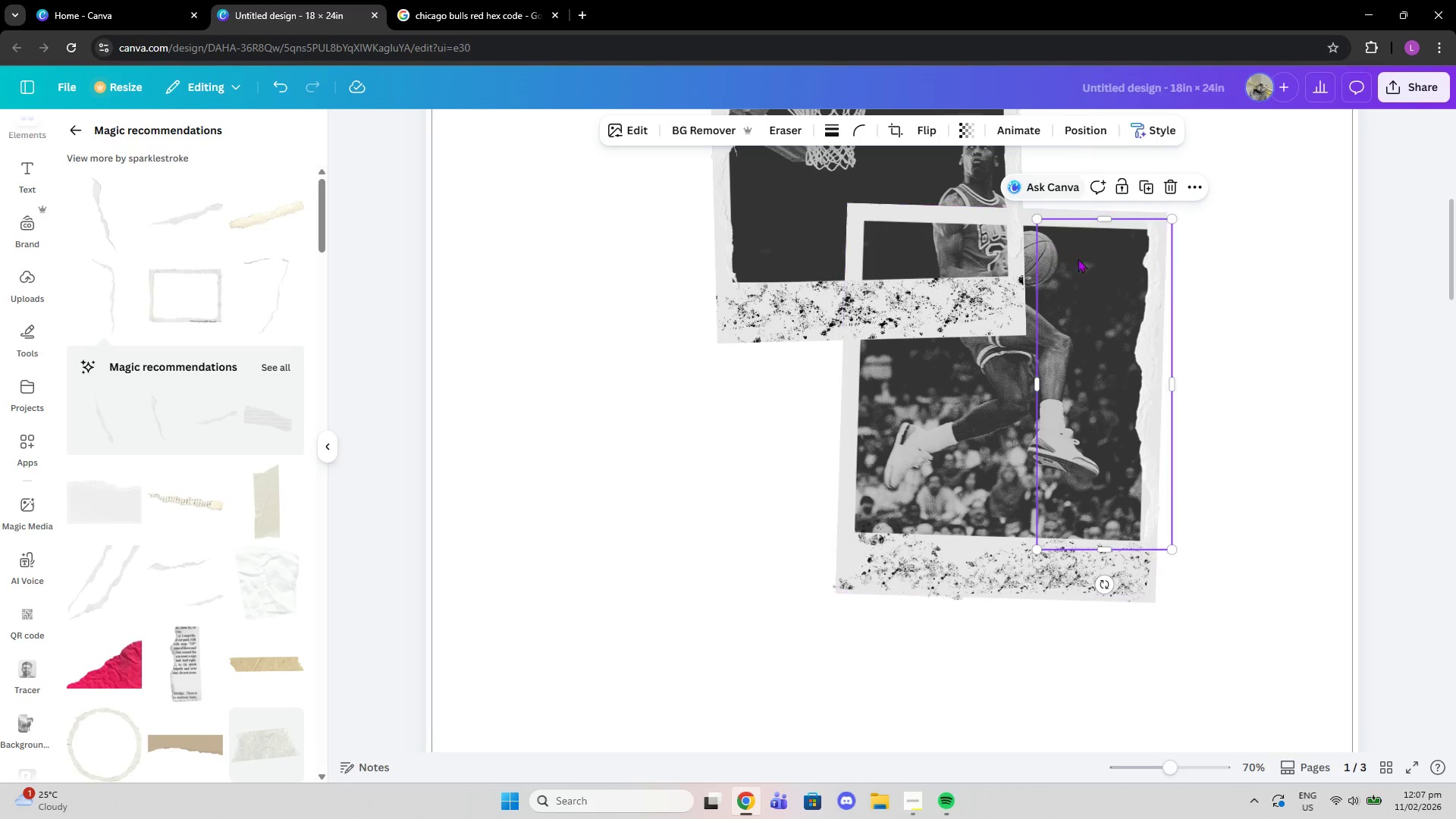 
left_click_drag(start_coordinate=[1034, 218], to_coordinate=[1075, 248])
 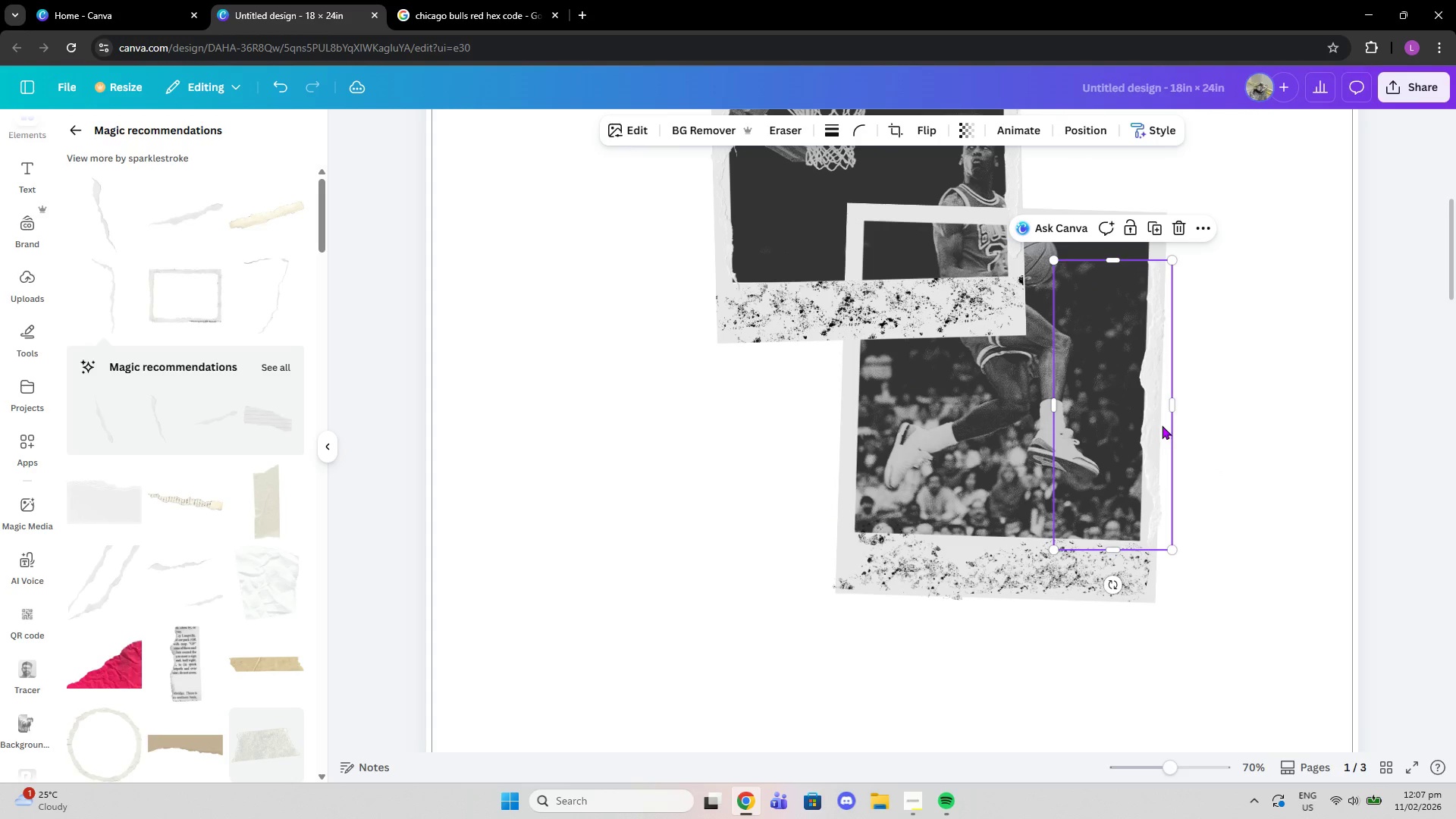 
left_click_drag(start_coordinate=[1153, 423], to_coordinate=[1152, 378])
 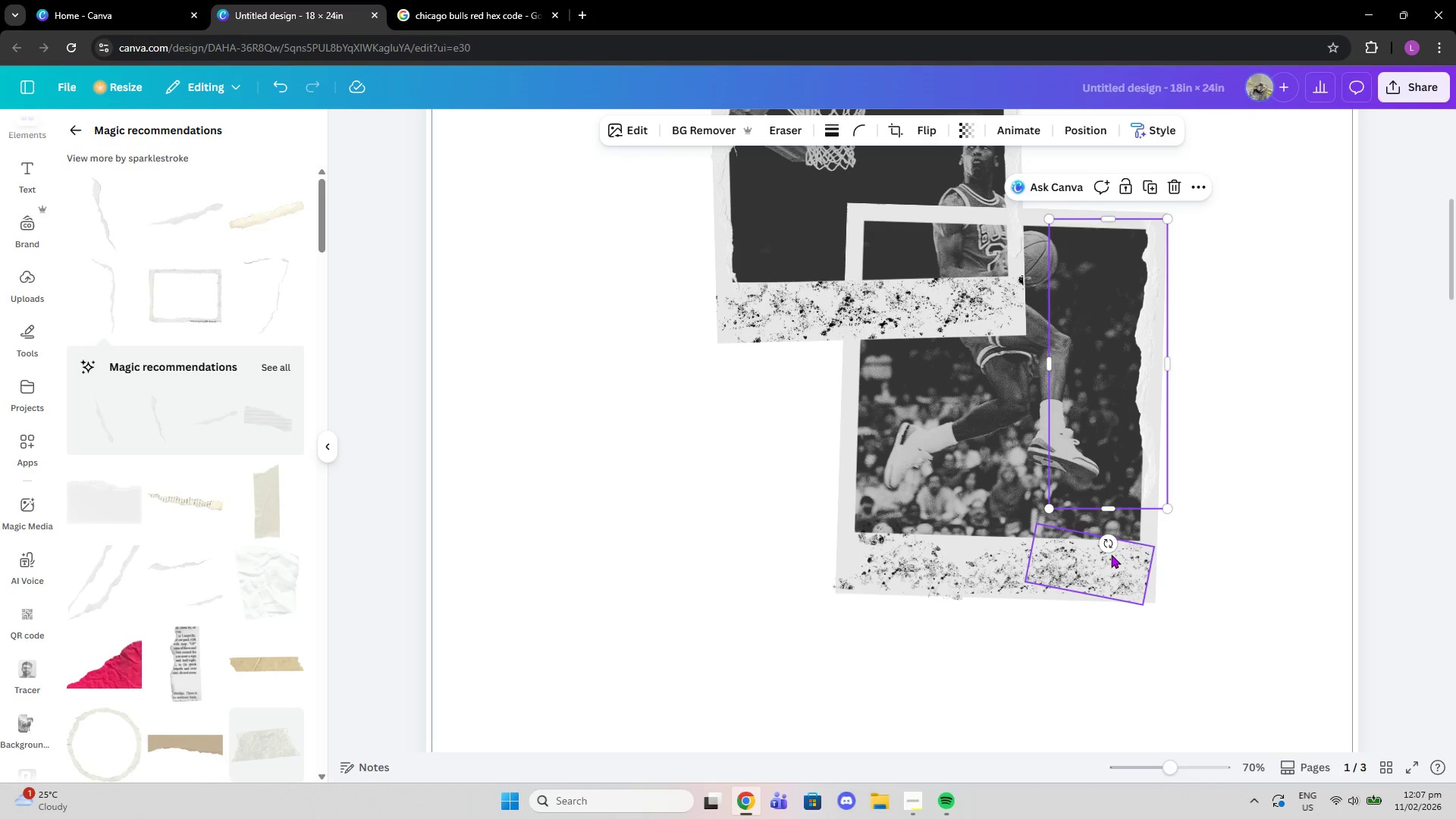 
left_click_drag(start_coordinate=[1107, 543], to_coordinate=[1103, 541])
 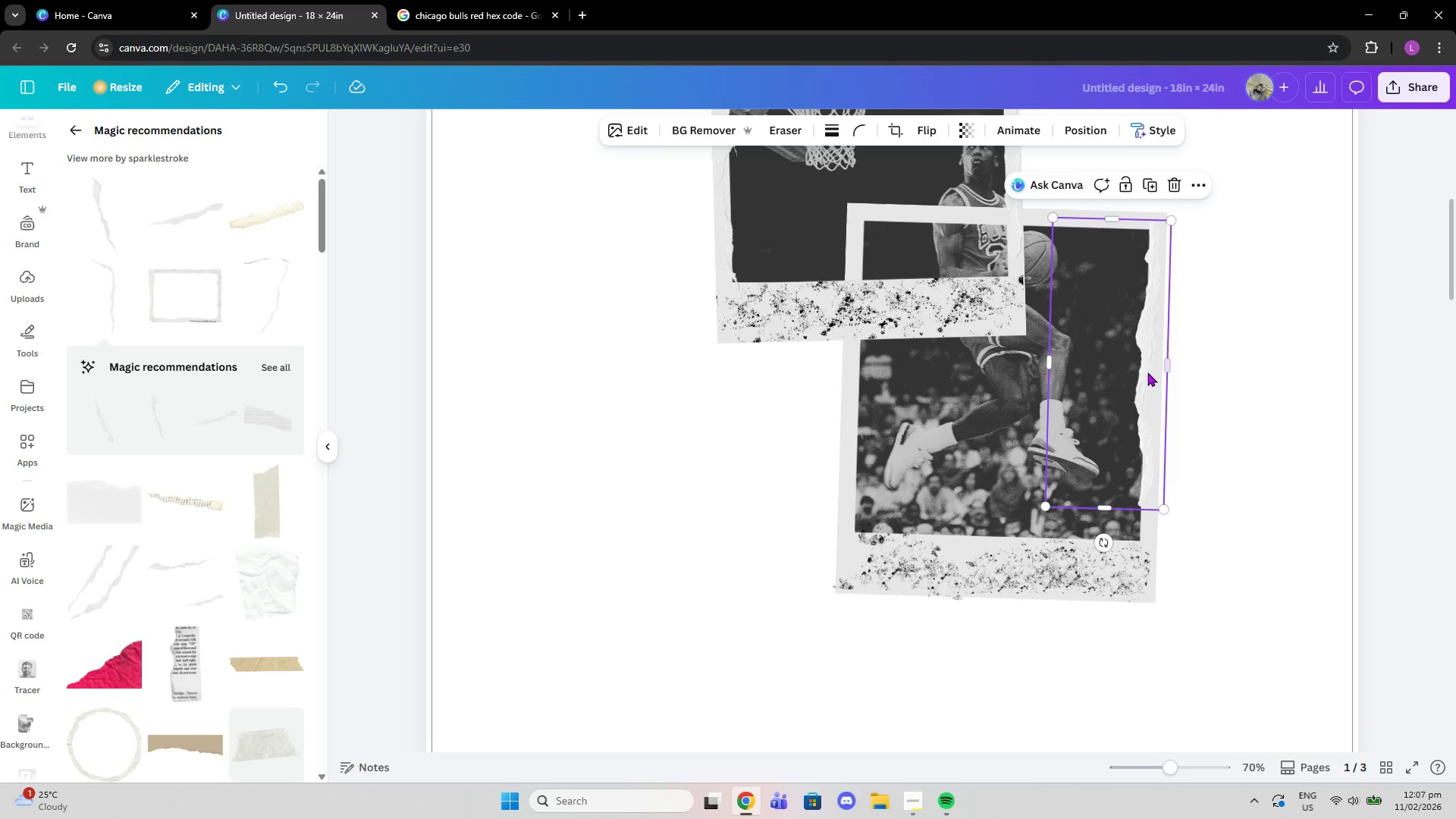 
left_click_drag(start_coordinate=[1147, 373], to_coordinate=[1151, 383])
 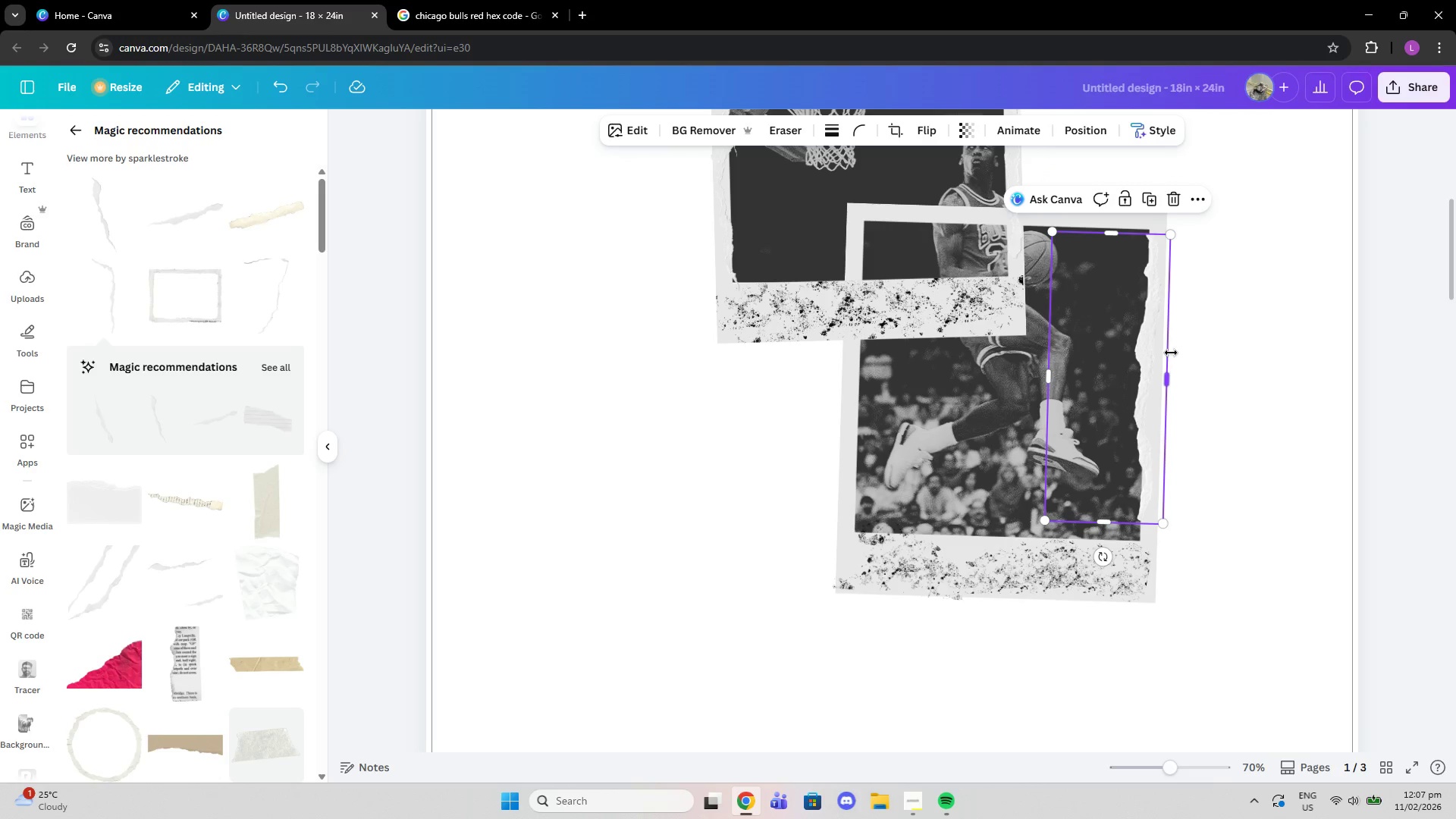 
left_click_drag(start_coordinate=[1146, 360], to_coordinate=[1150, 359])
 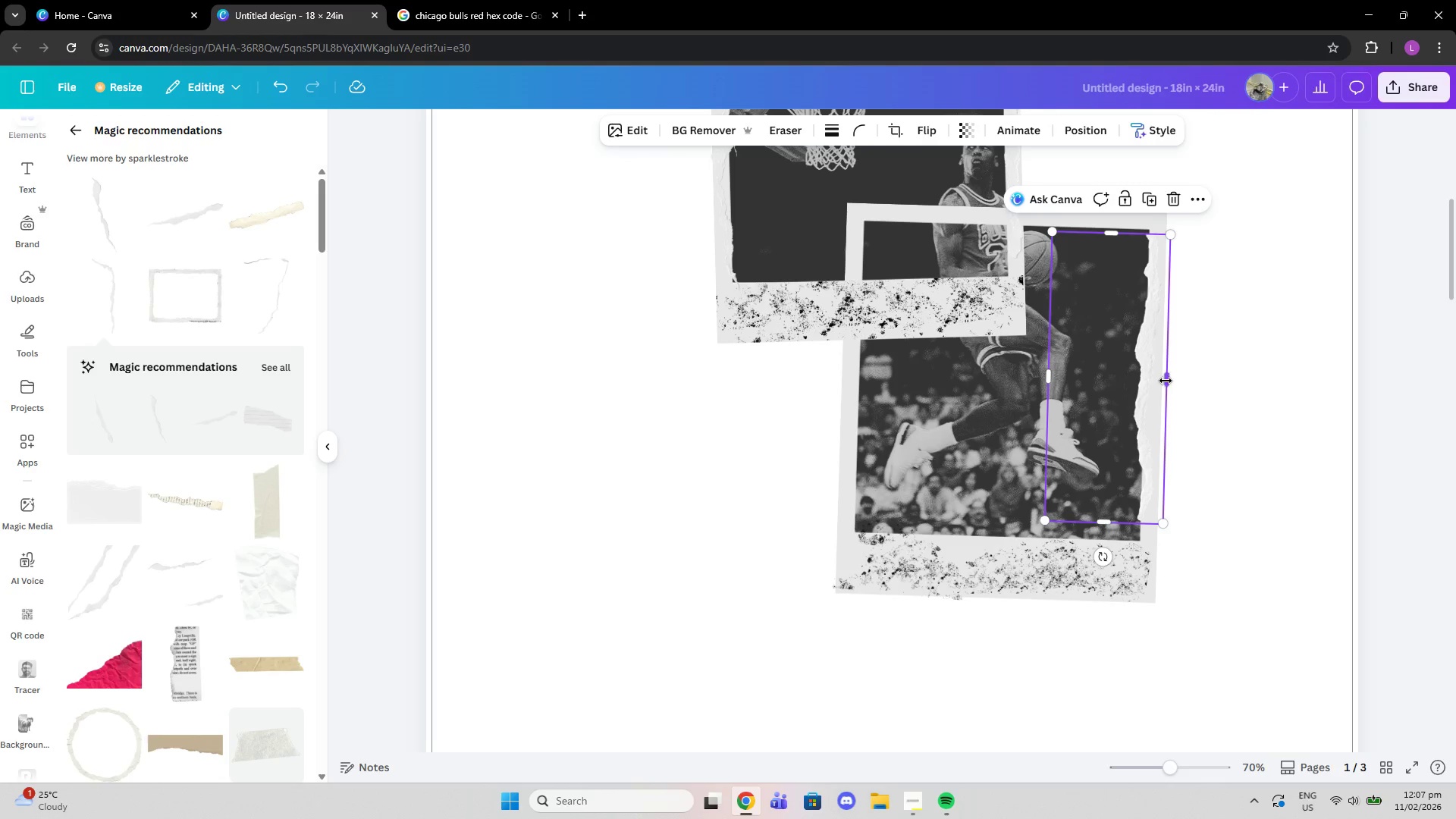 
left_click_drag(start_coordinate=[1166, 381], to_coordinate=[1157, 377])
 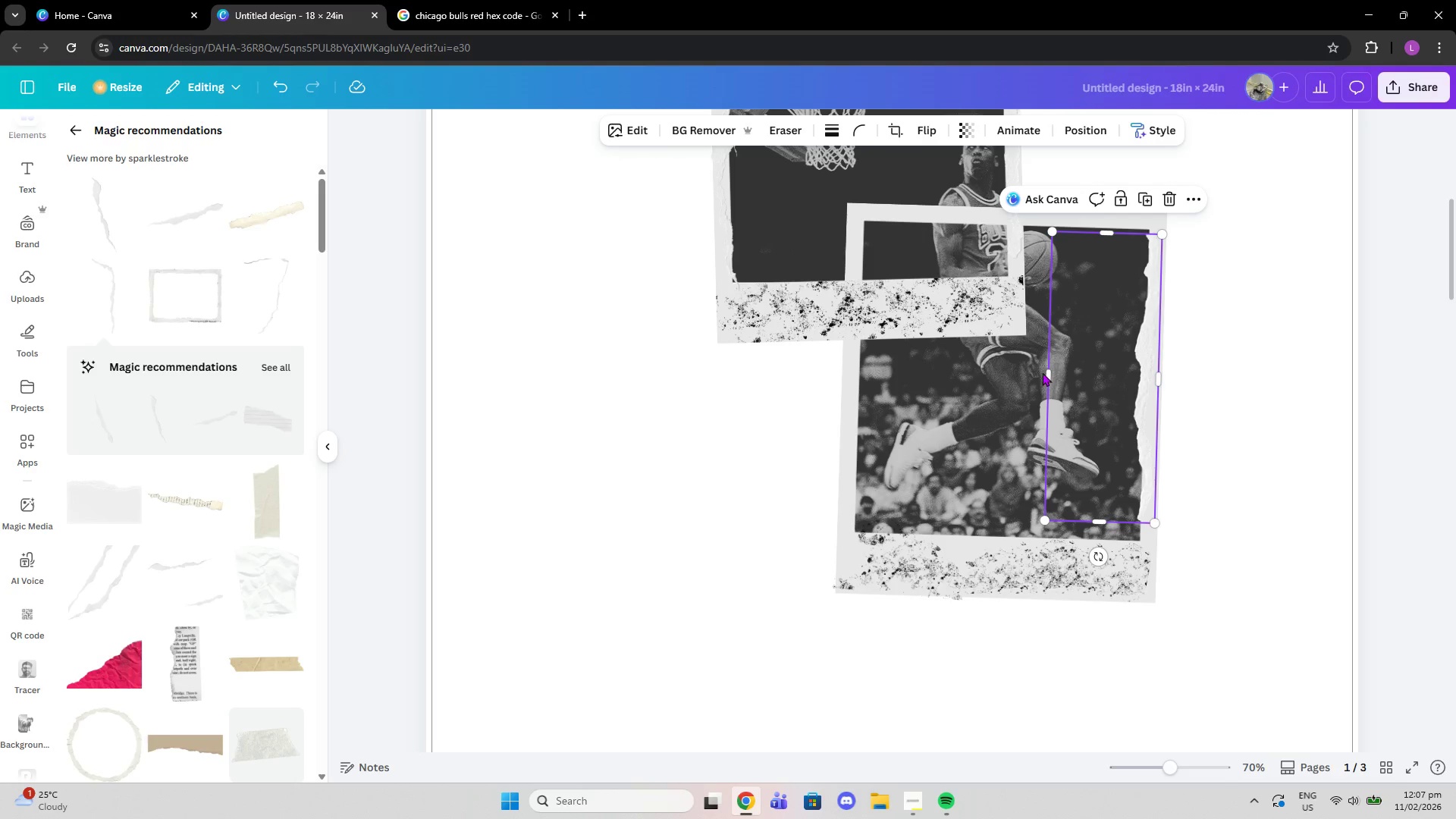 
left_click_drag(start_coordinate=[1048, 373], to_coordinate=[1129, 378])
 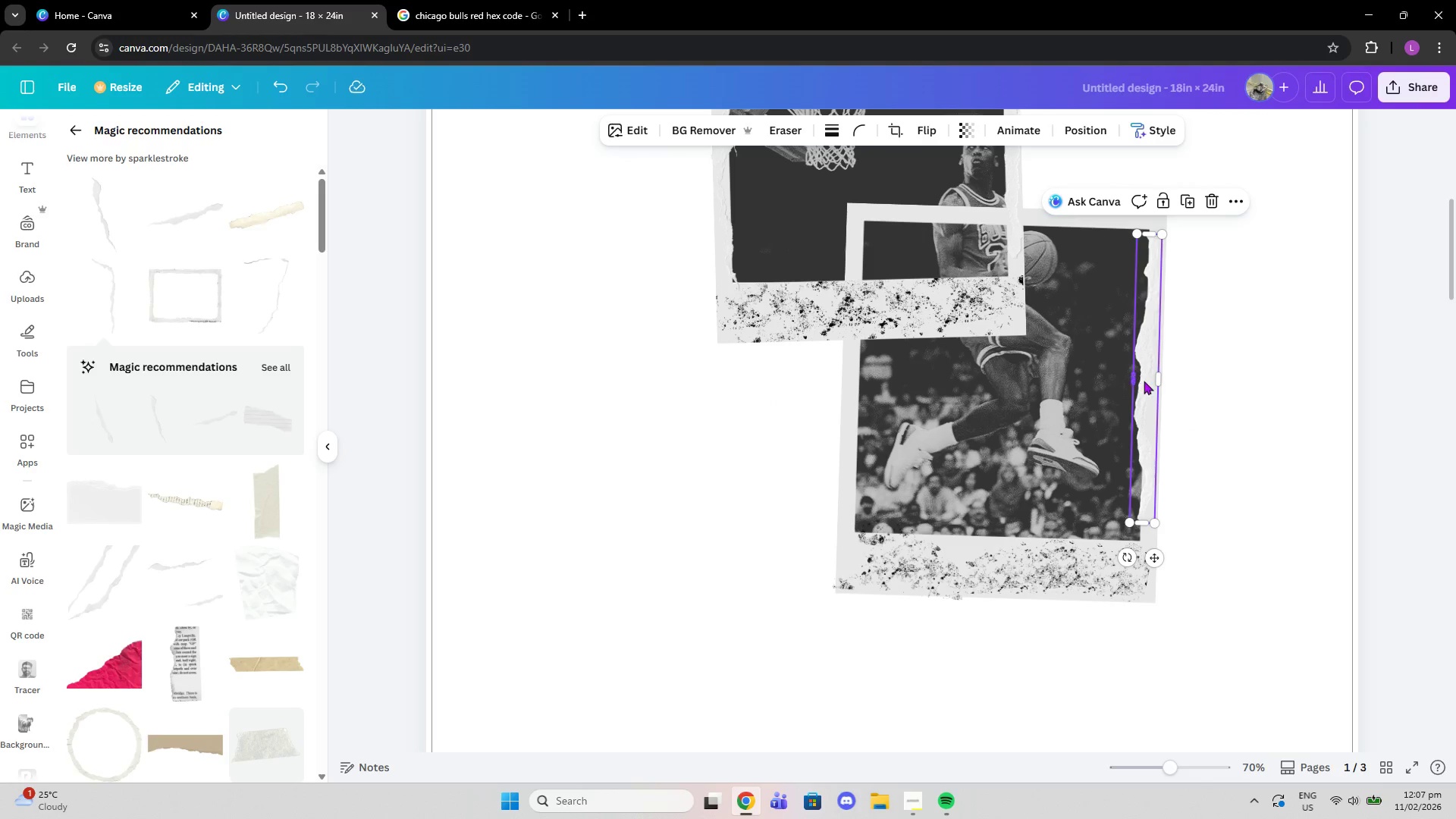 
left_click_drag(start_coordinate=[1147, 384], to_coordinate=[1150, 406])
 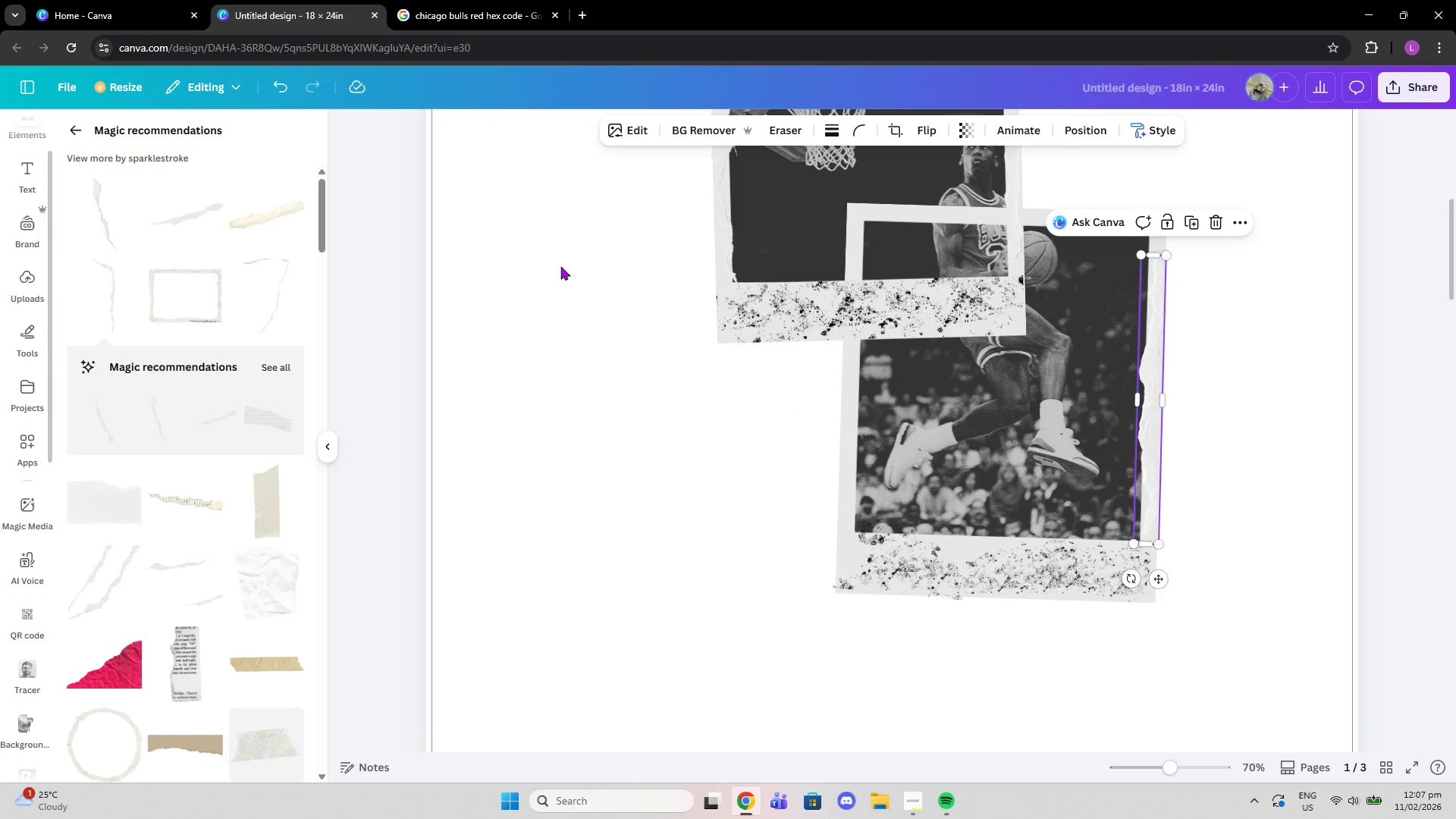 
wait(5.14)
 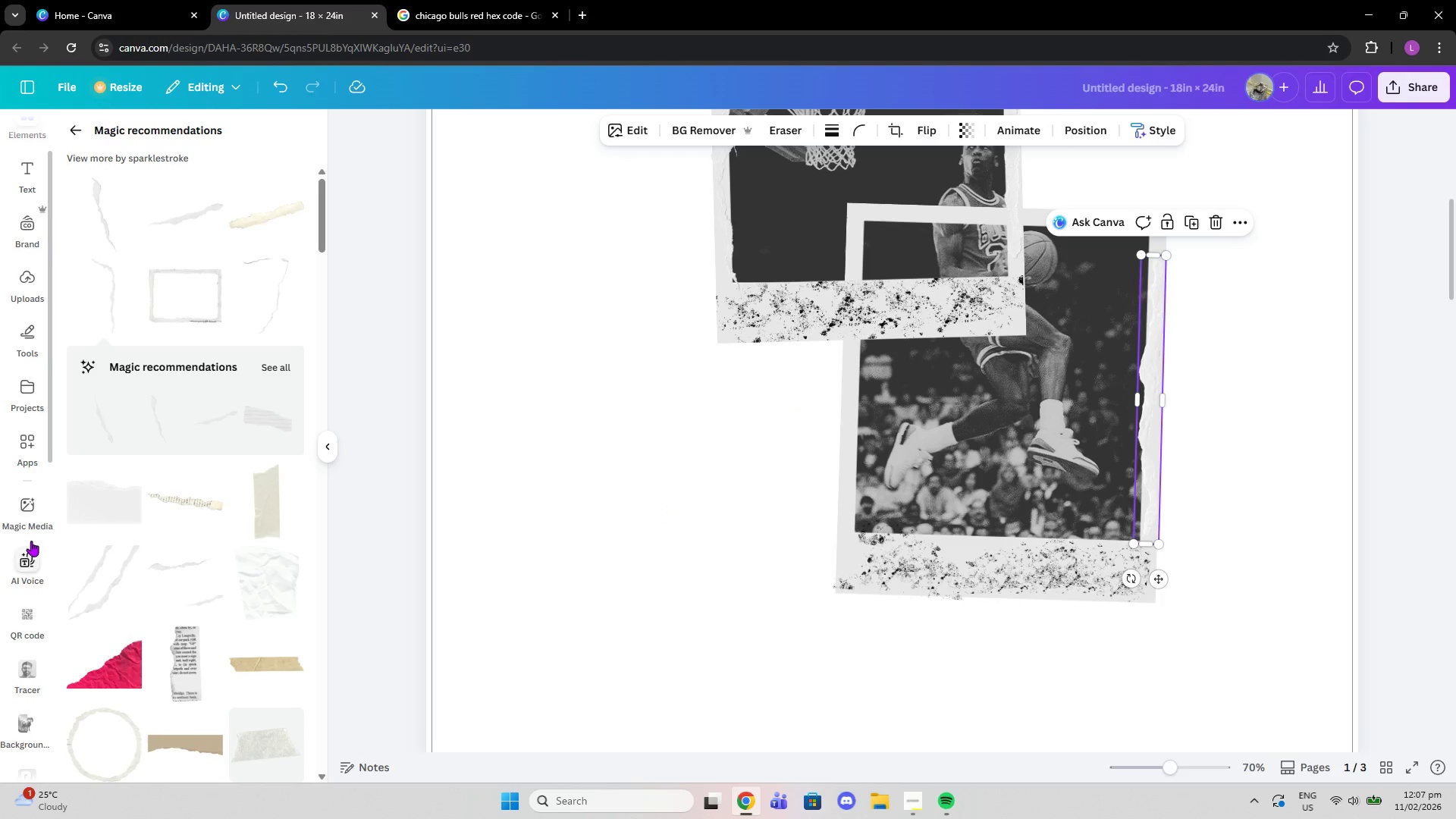 
left_click([914, 810])